 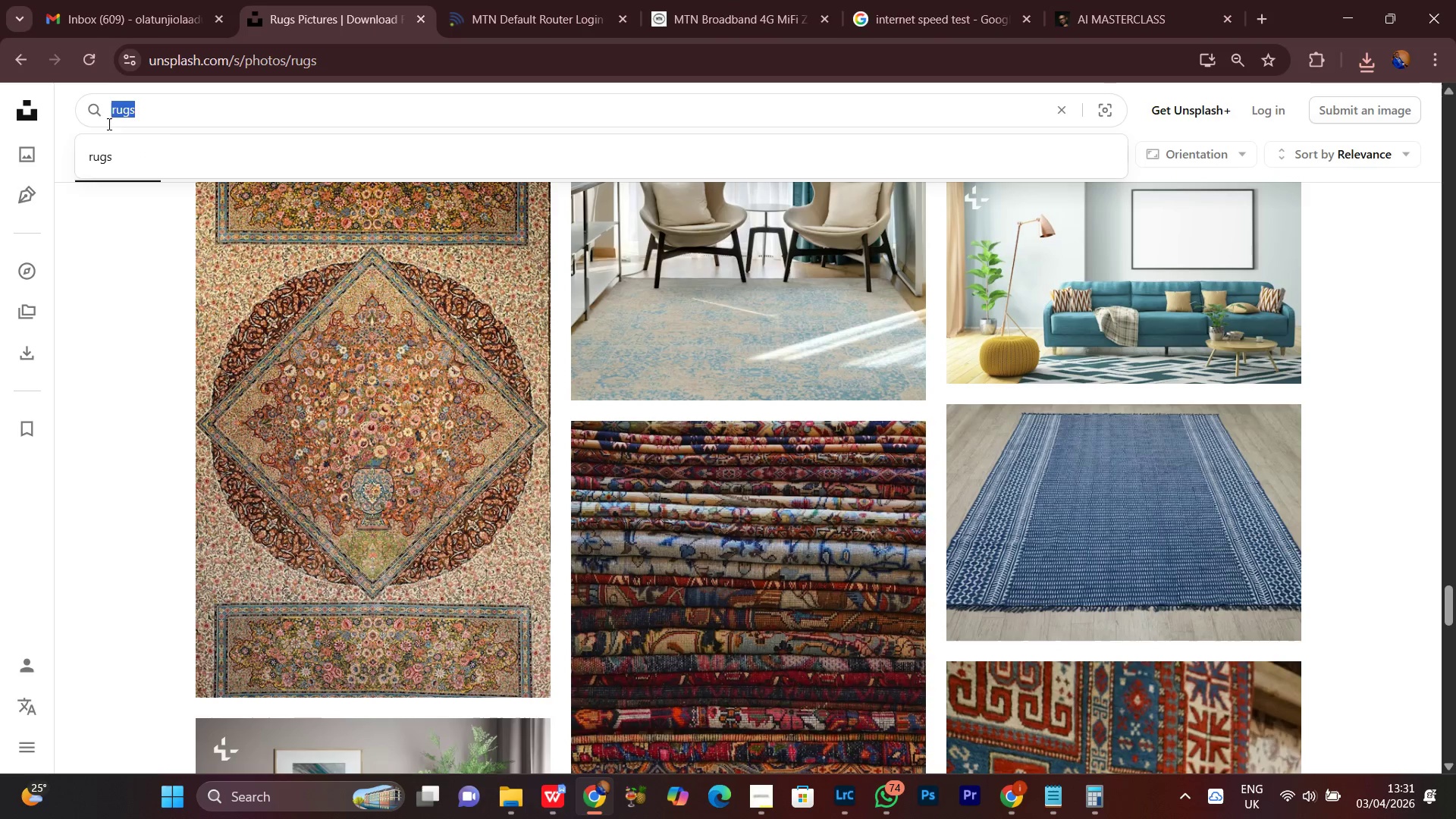 
key(Control+V)
 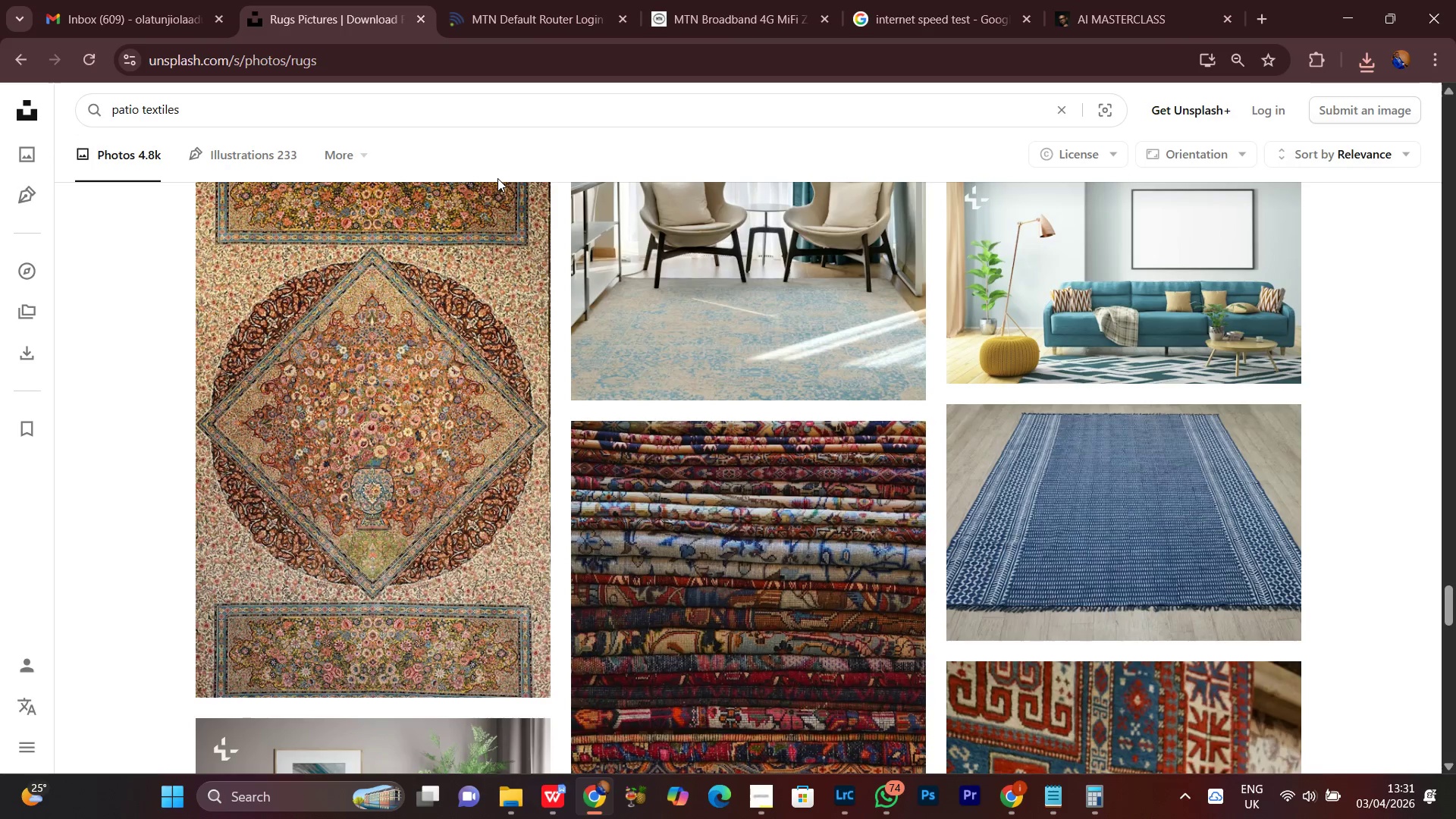 
key(Enter)
 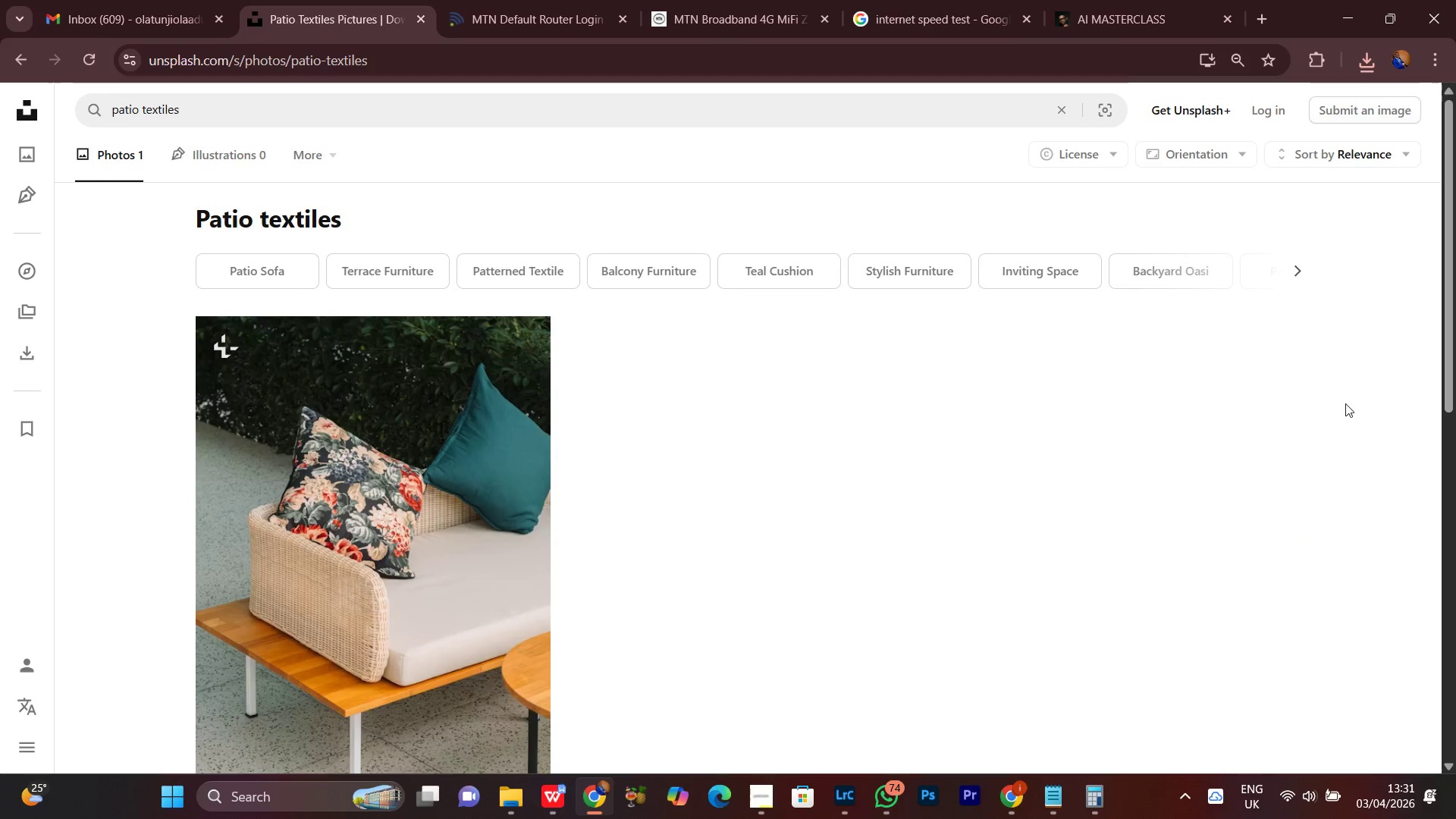 
scroll: coordinate [1329, 394], scroll_direction: down, amount: 6.0
 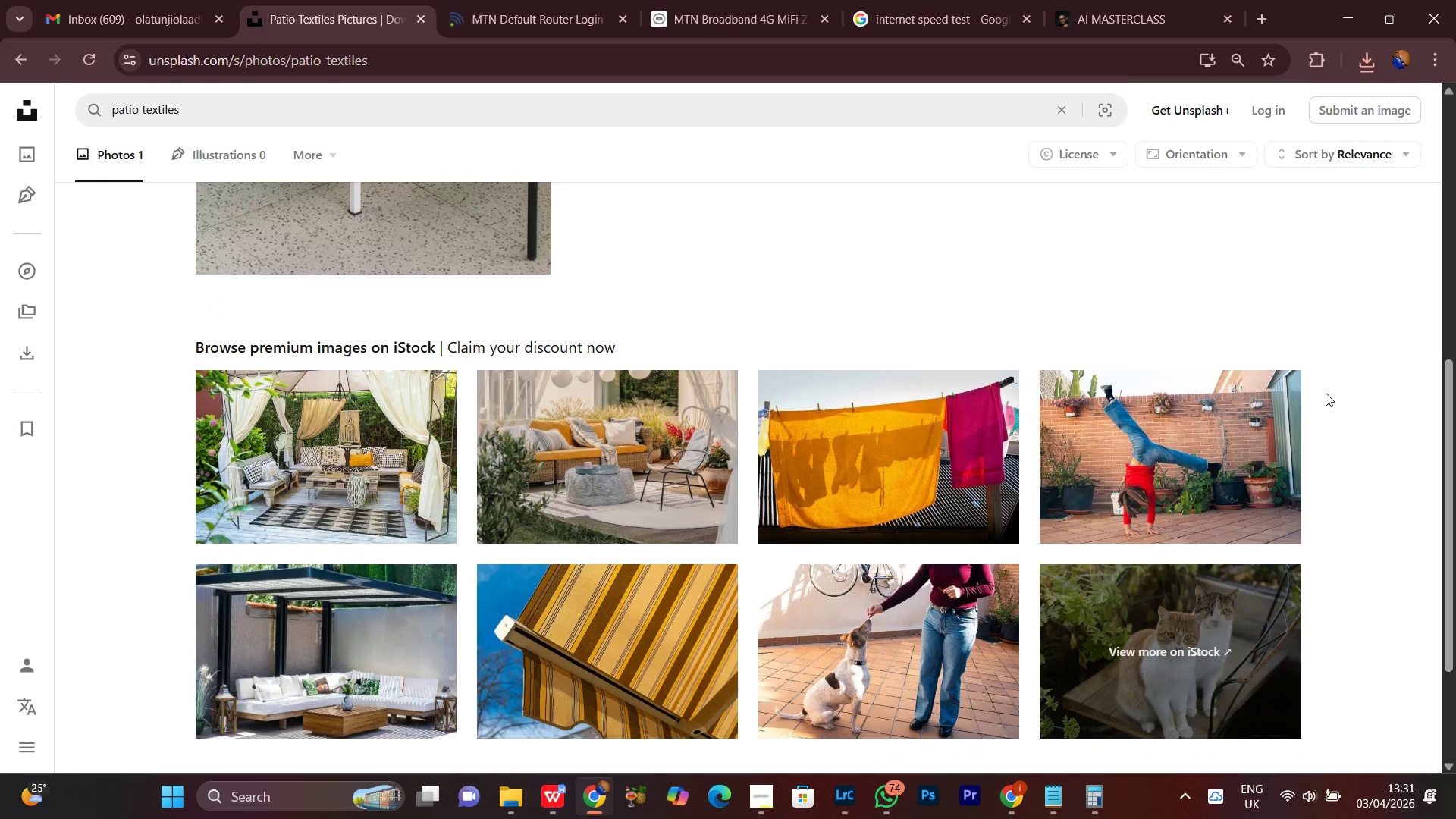 
scroll: coordinate [1326, 393], scroll_direction: up, amount: 1.0
 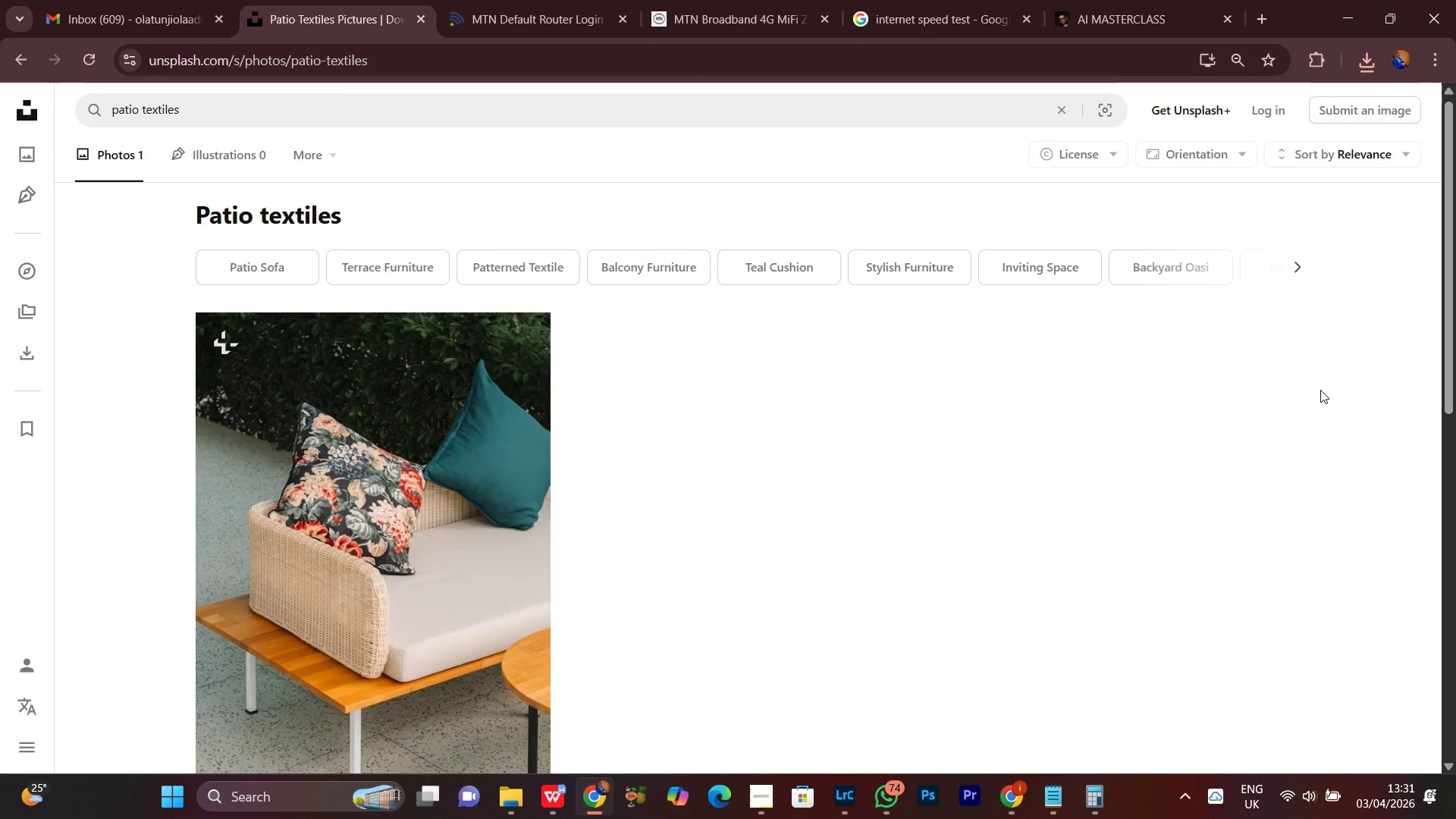 
scroll: coordinate [1242, 383], scroll_direction: down, amount: 12.0
 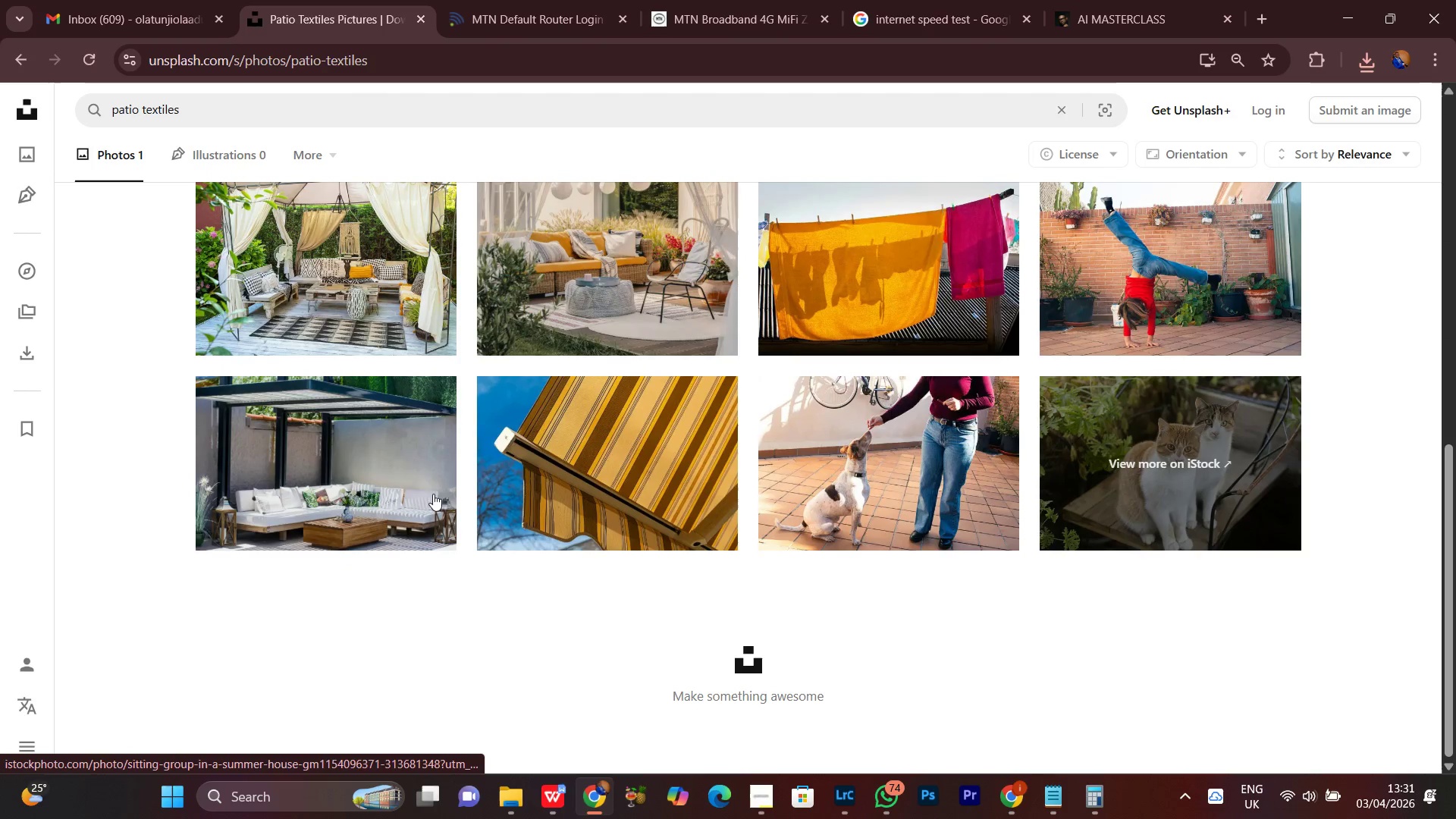 
scroll: coordinate [369, 437], scroll_direction: up, amount: 6.0
 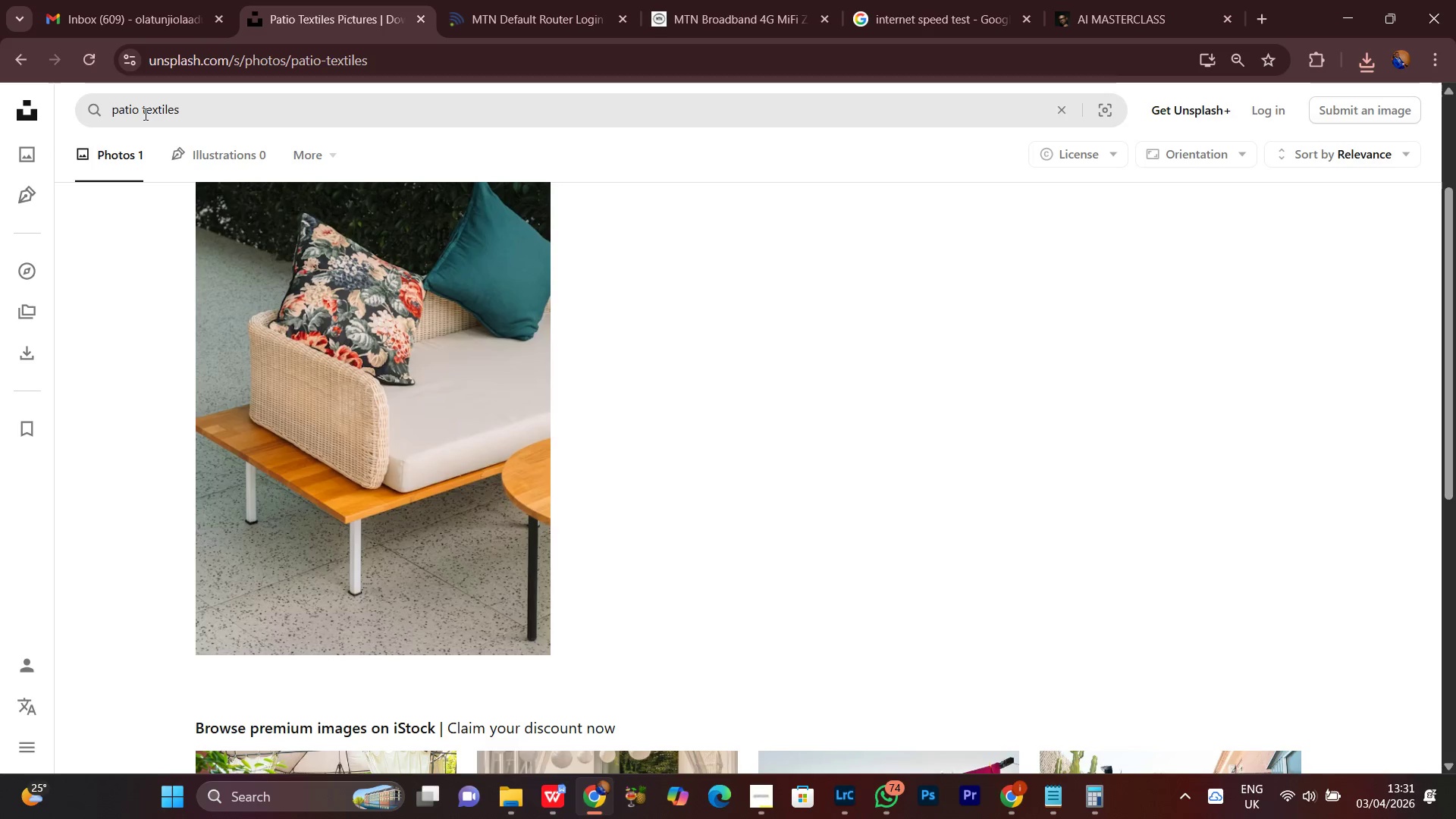 
left_click_drag(start_coordinate=[141, 105], to_coordinate=[271, 122])
 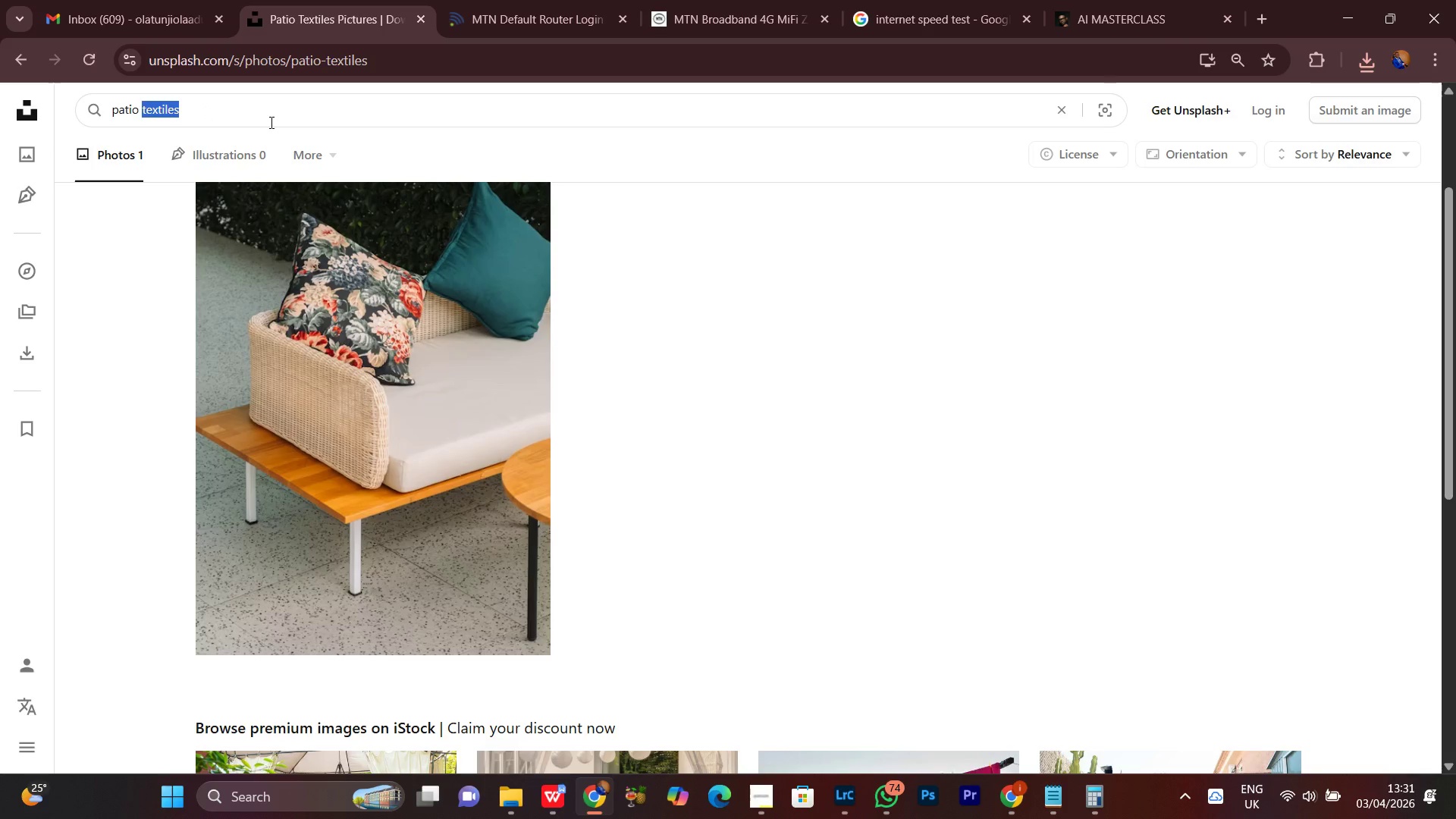 
key(Backspace)
 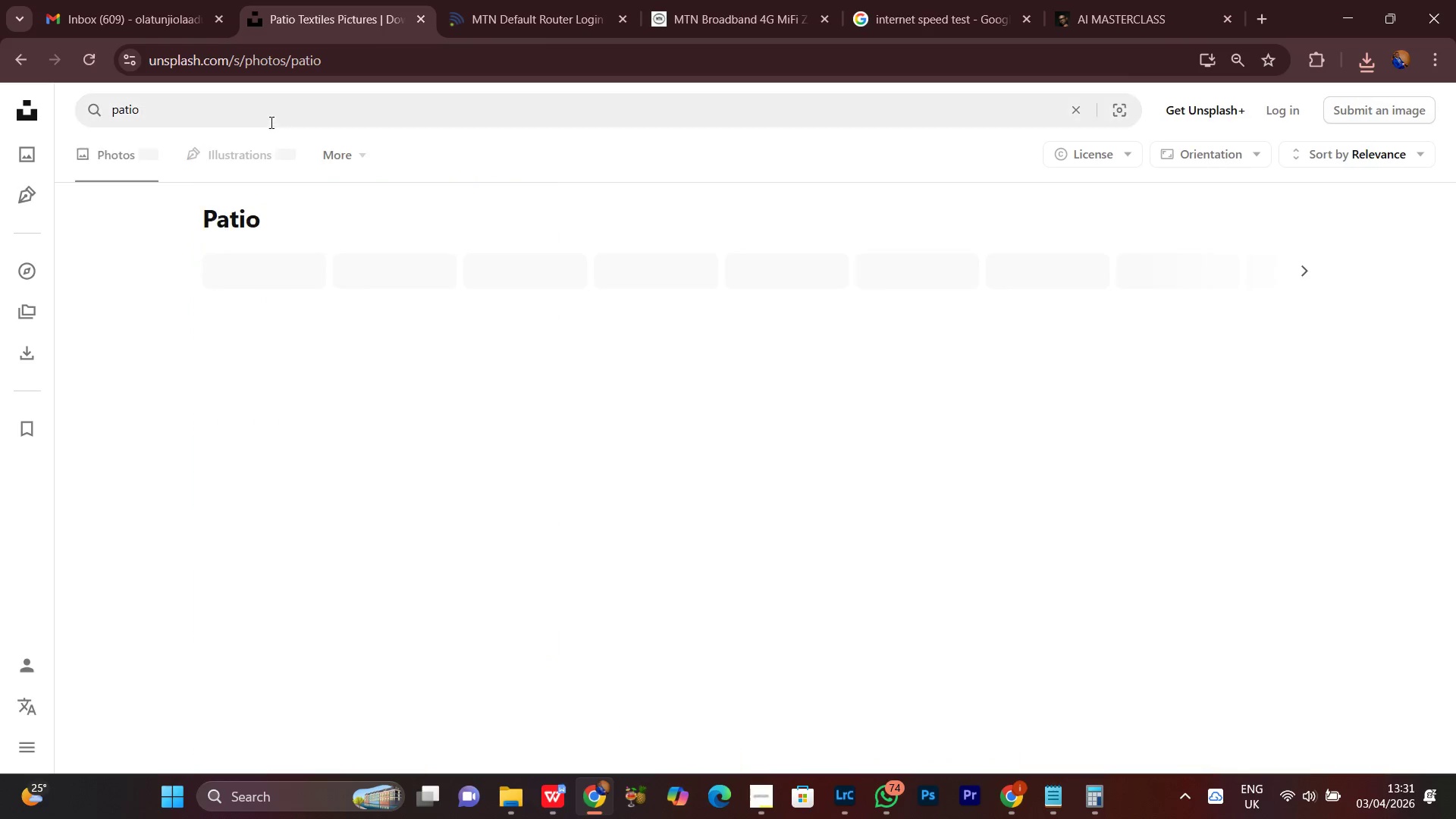 
key(Enter)
 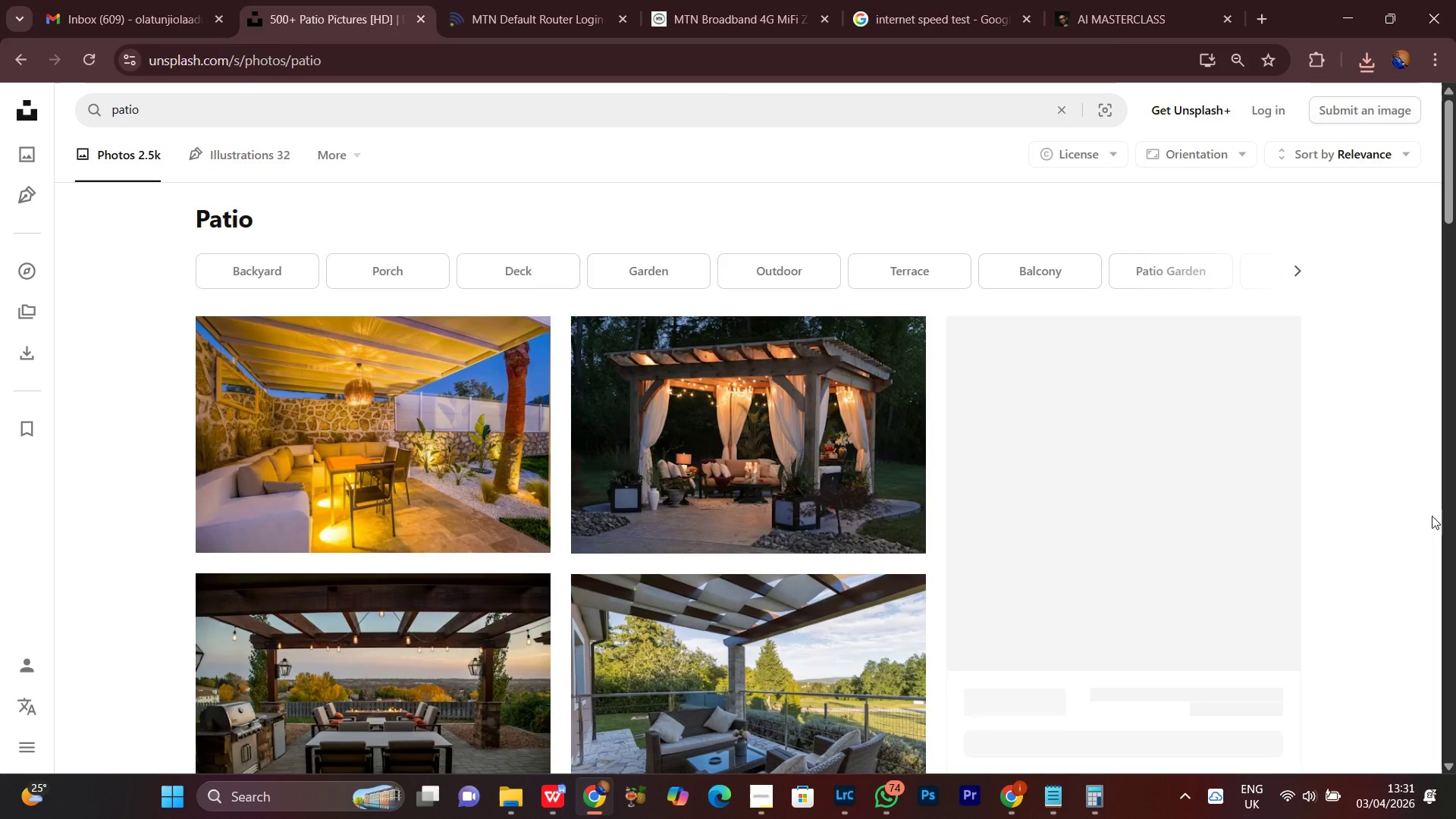 
scroll: coordinate [1372, 538], scroll_direction: down, amount: 17.0
 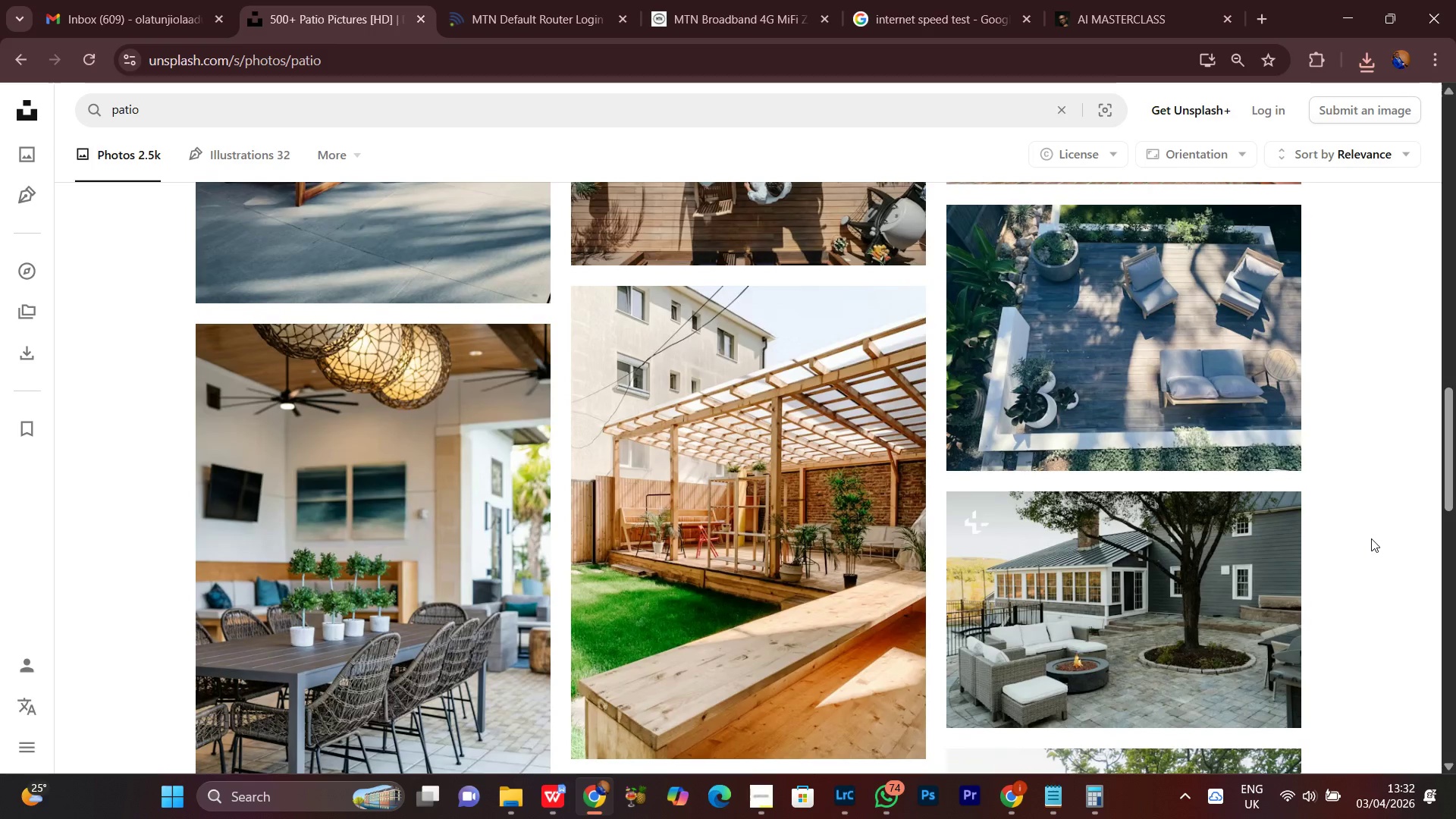 
scroll: coordinate [1371, 538], scroll_direction: up, amount: 1.0
 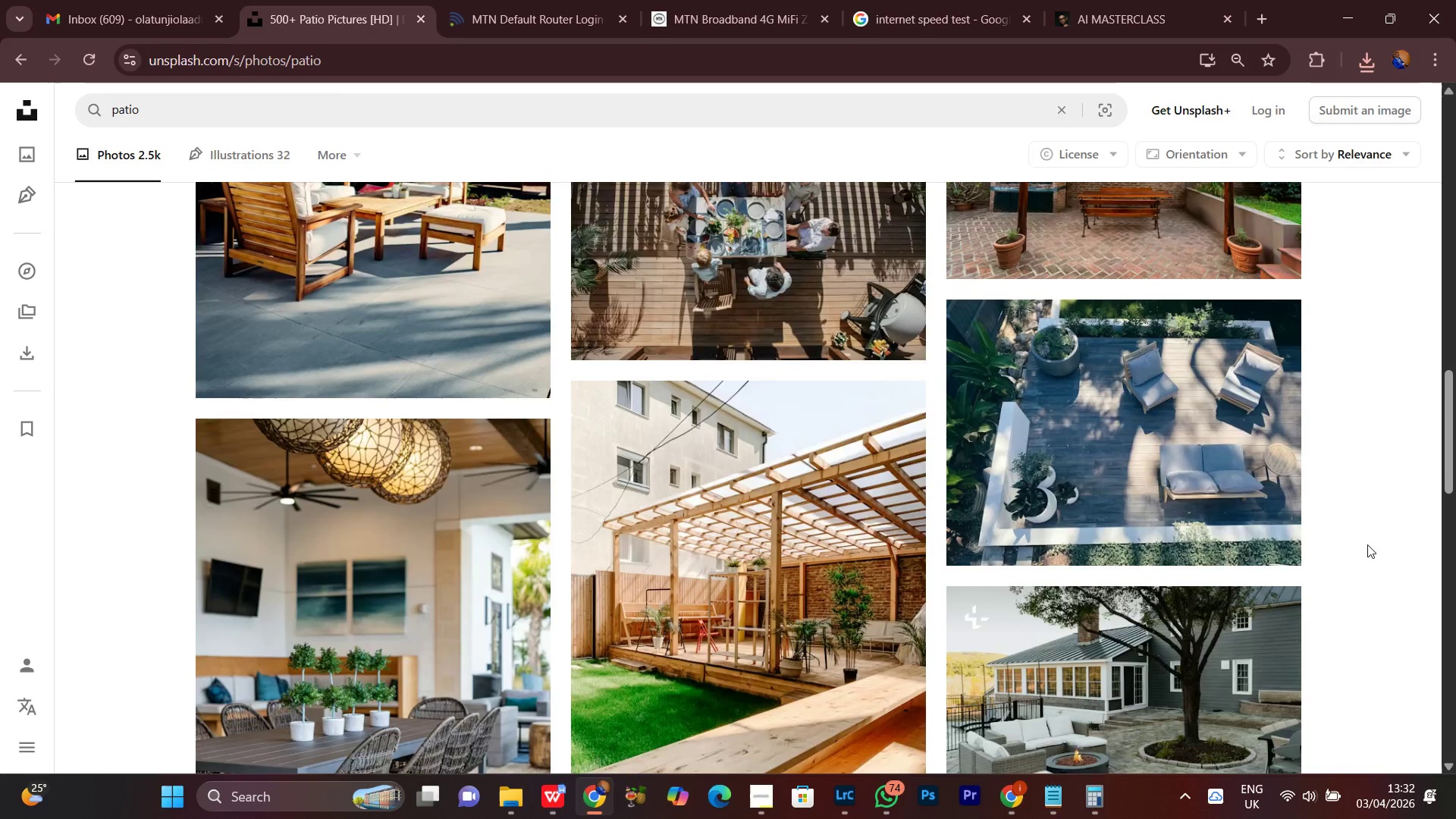 
scroll: coordinate [1353, 540], scroll_direction: down, amount: 14.0
 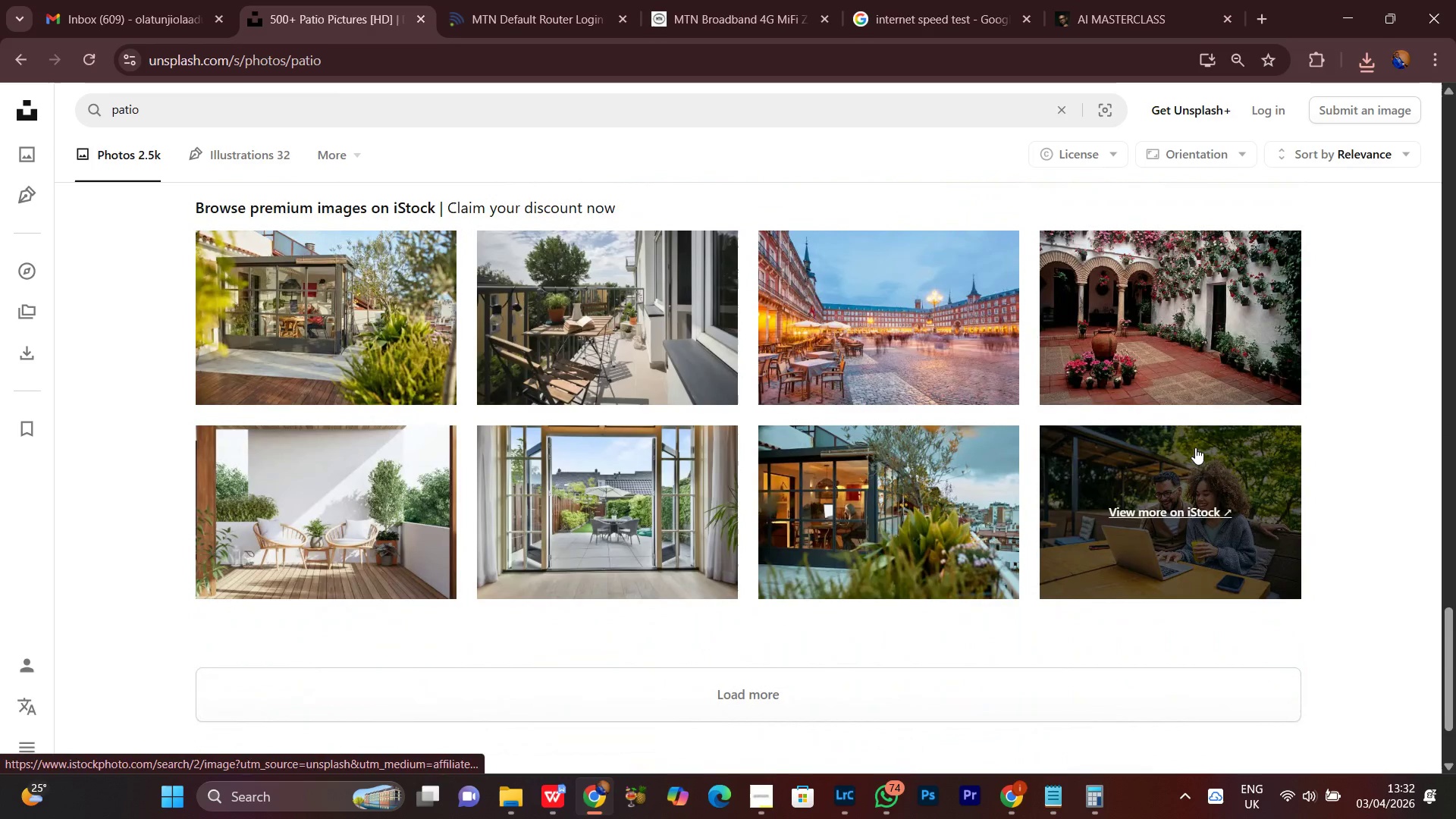 
scroll: coordinate [1195, 447], scroll_direction: up, amount: 1.0
 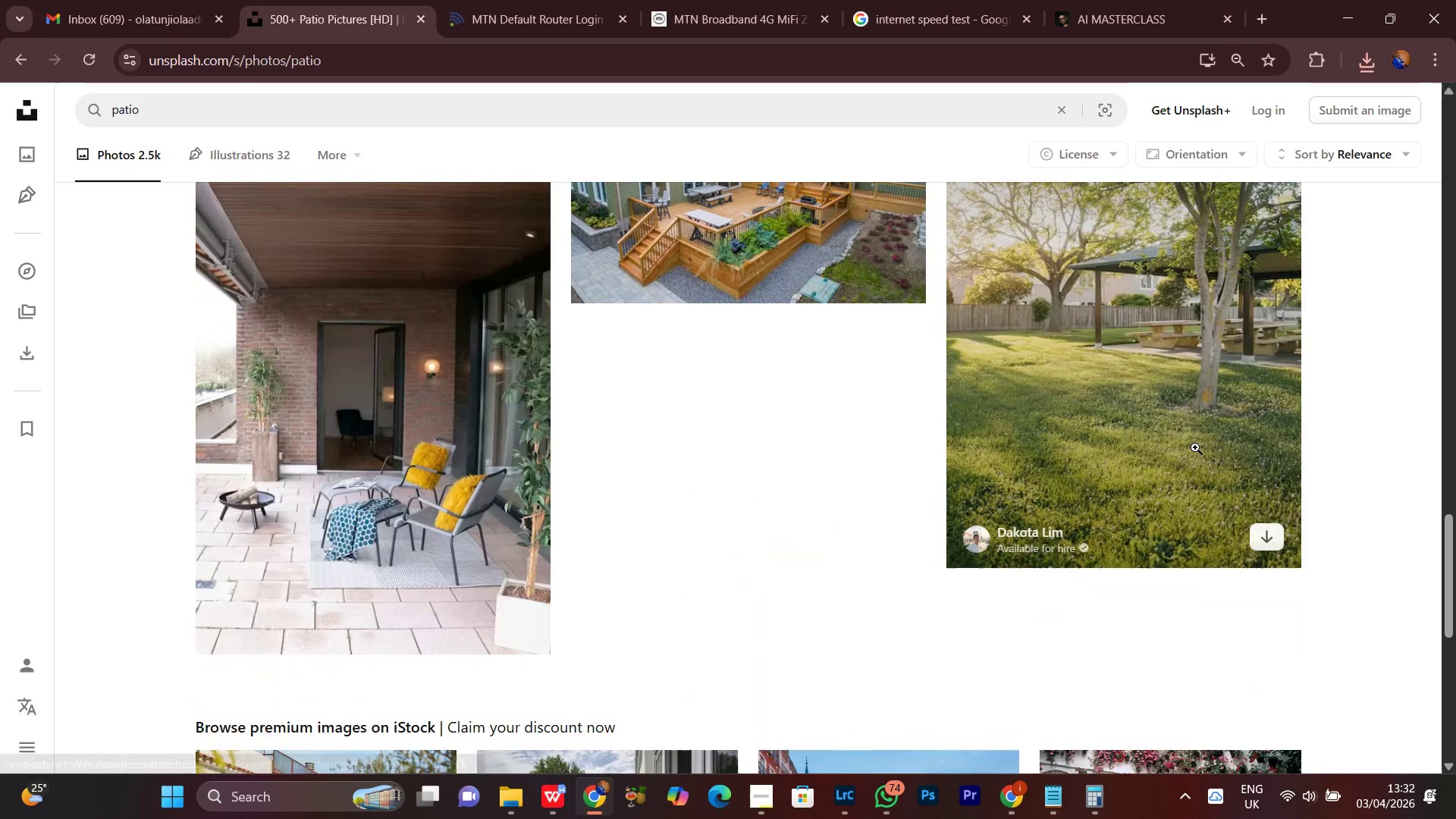 
scroll: coordinate [1166, 479], scroll_direction: down, amount: 9.0
 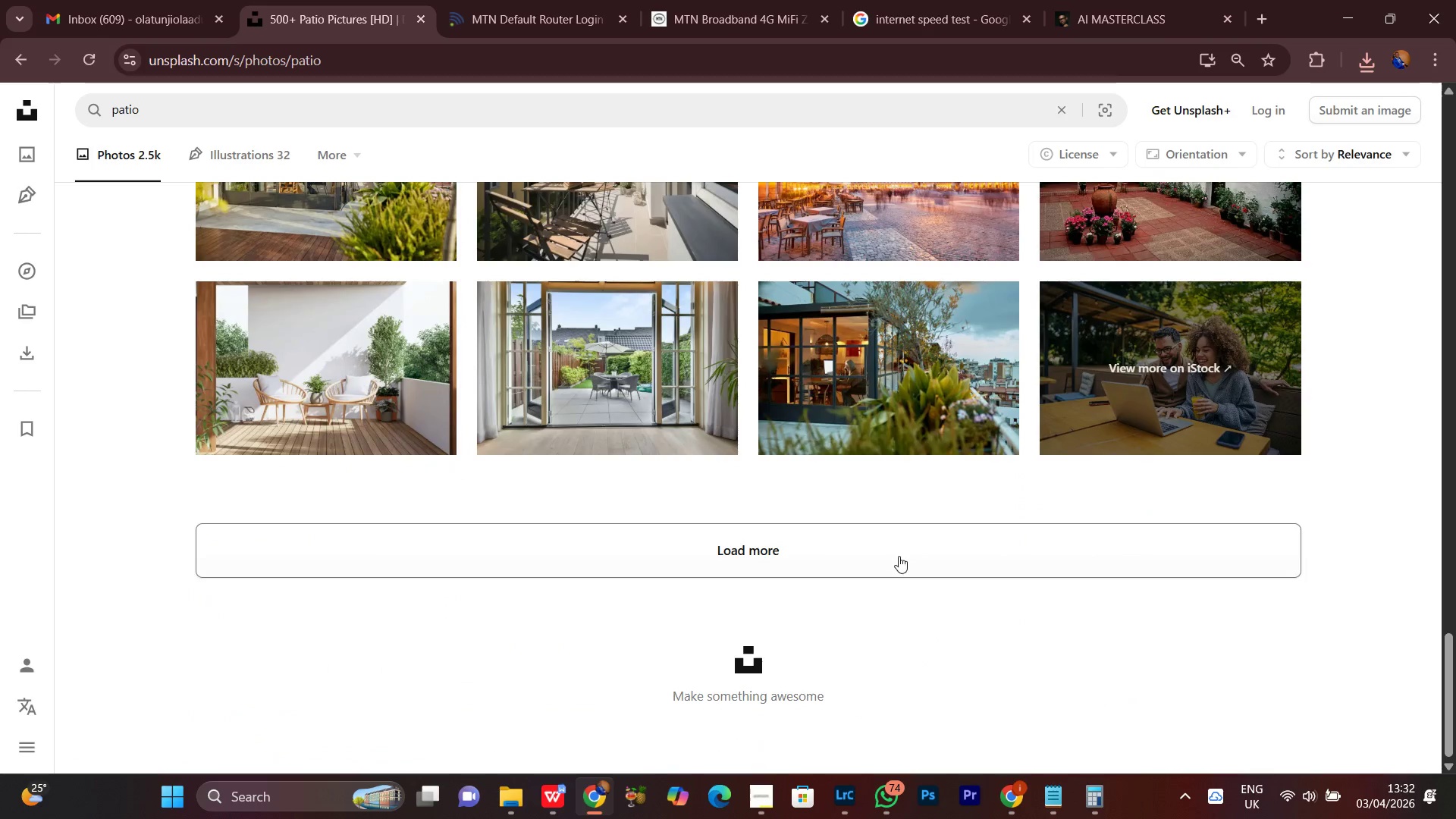 
left_click([899, 556])
 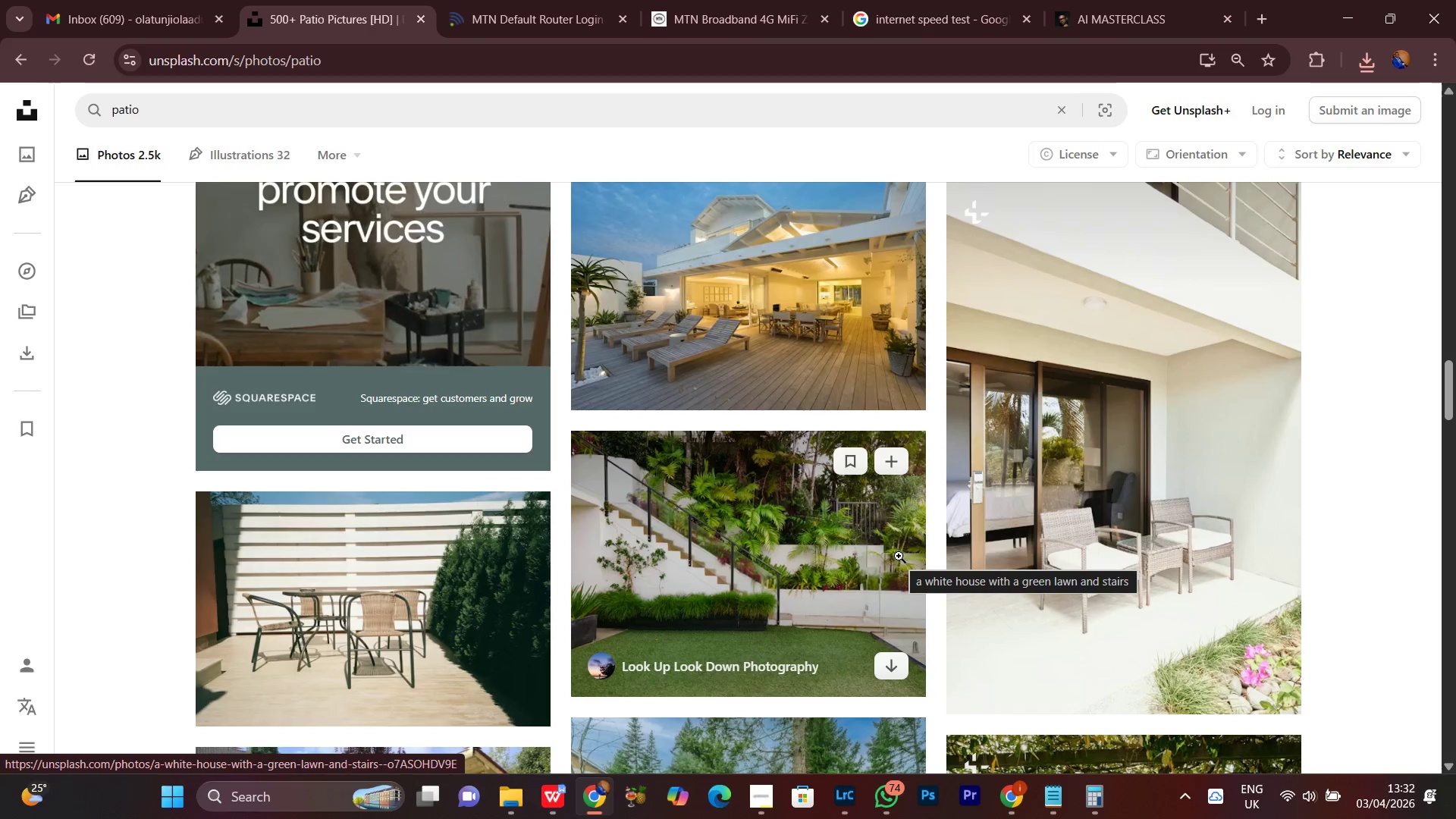 
wait(6.59)
 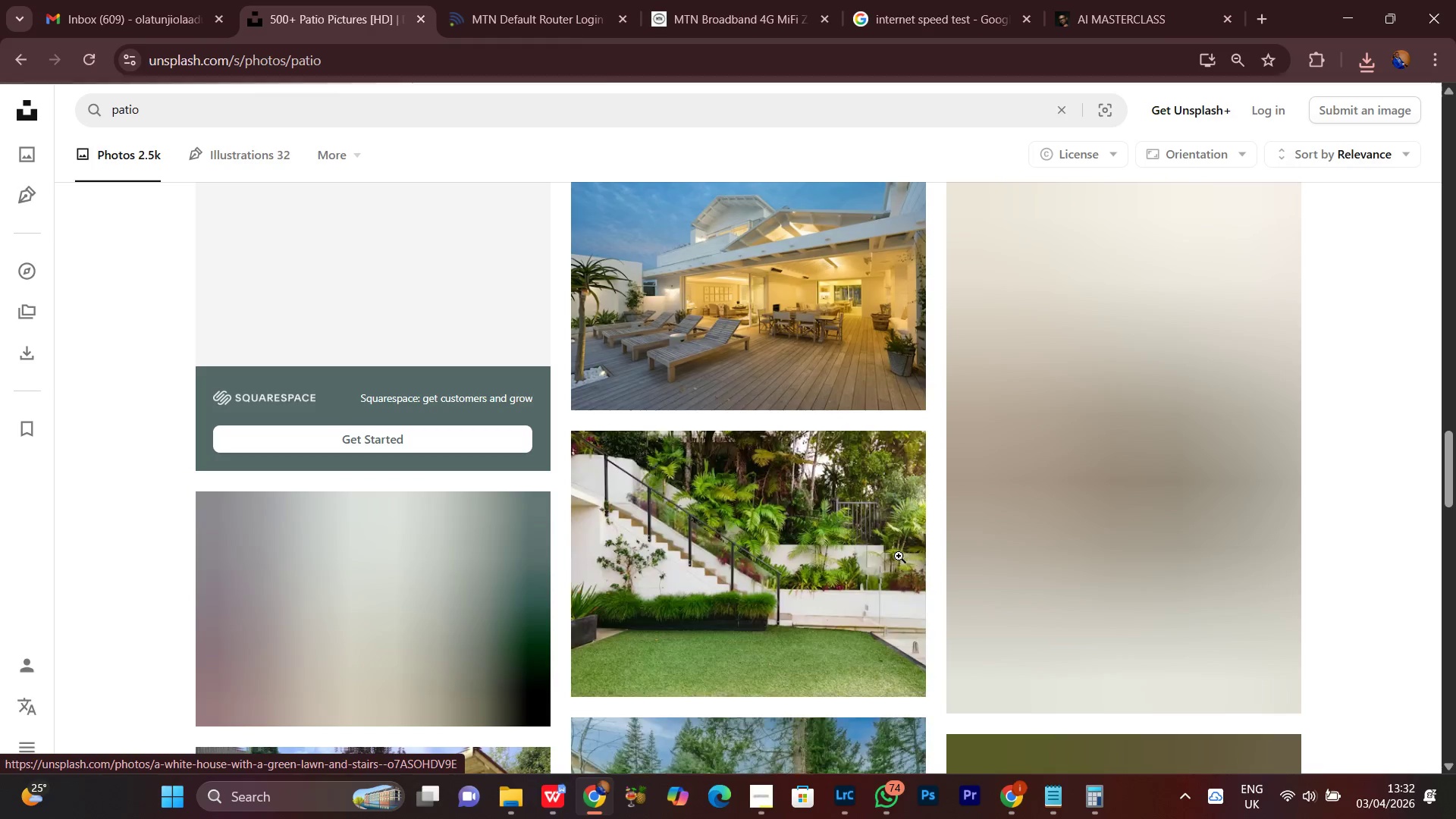 
scroll: coordinate [880, 546], scroll_direction: down, amount: 11.0
 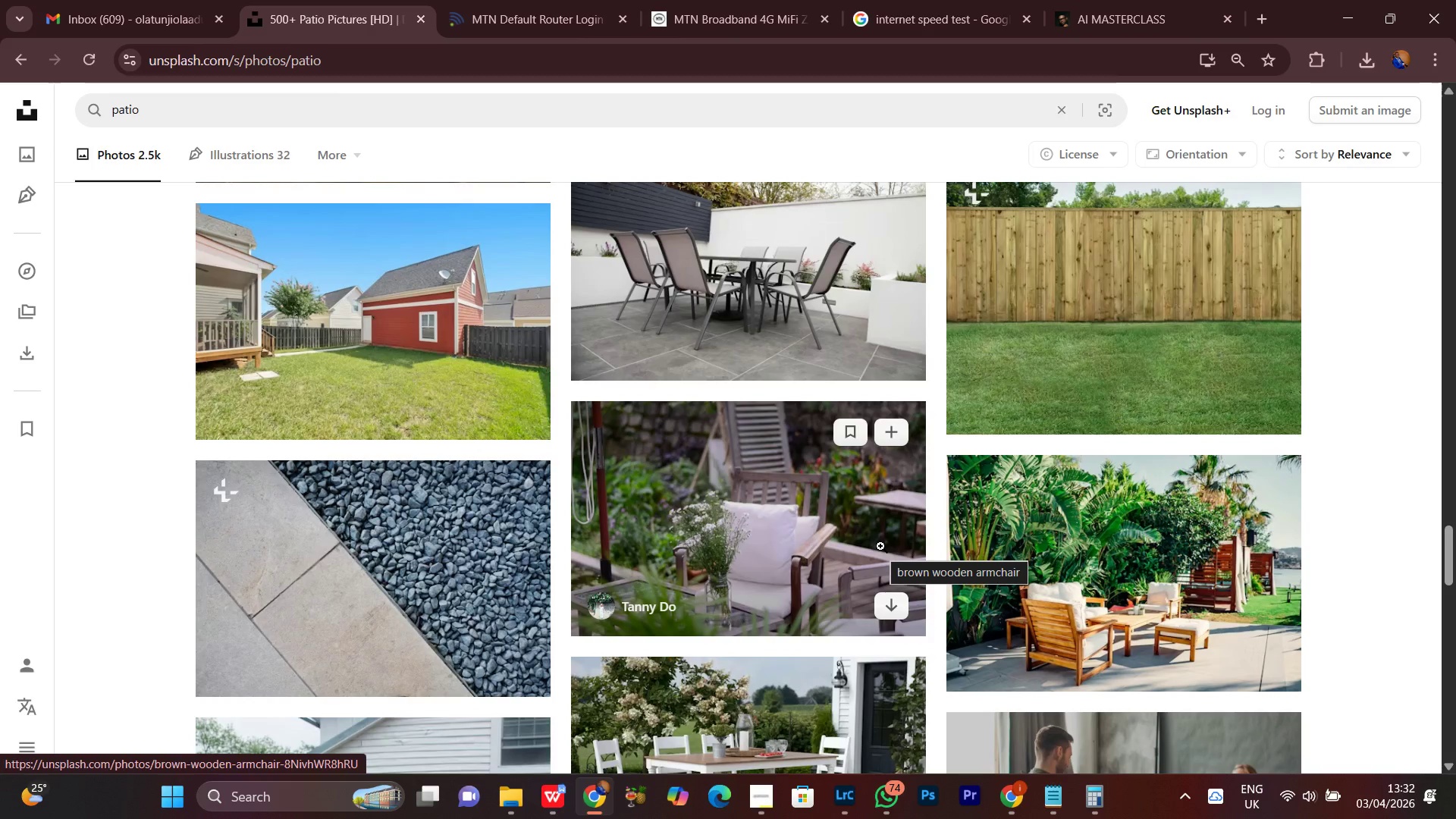 
scroll: coordinate [880, 546], scroll_direction: down, amount: 2.0
 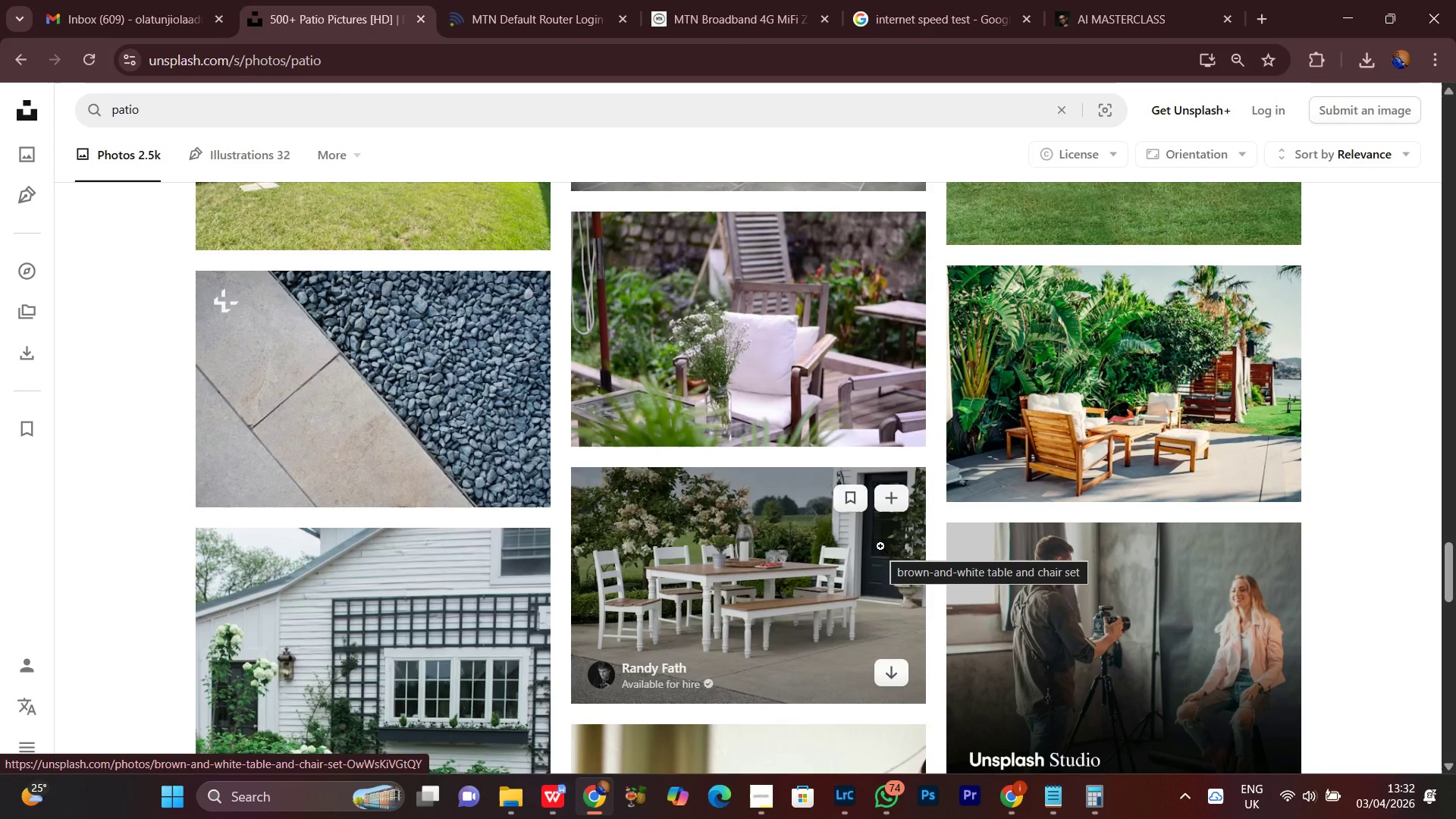 
wait(16.07)
 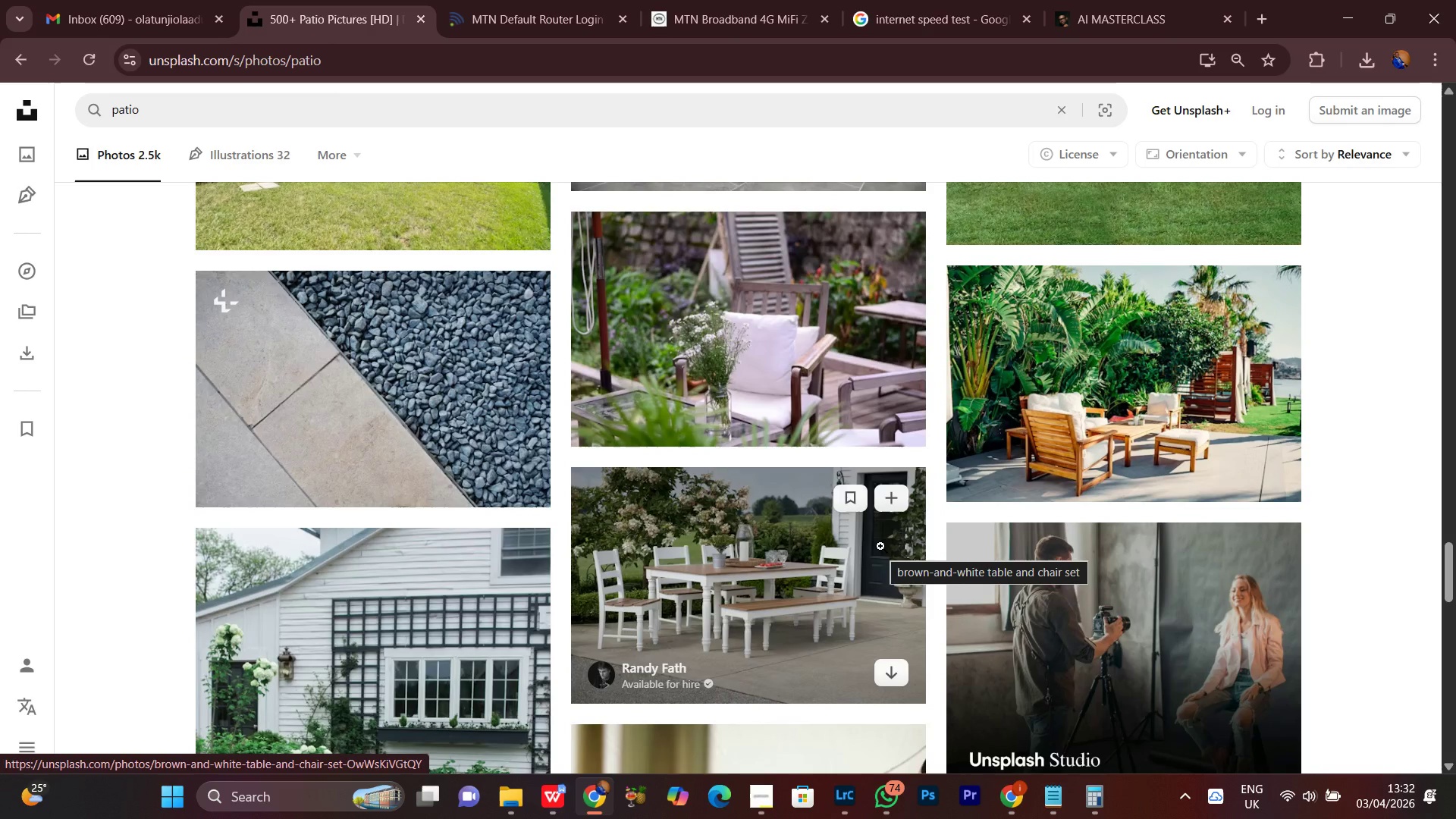 
scroll: coordinate [842, 352], scroll_direction: down, amount: 2.0
 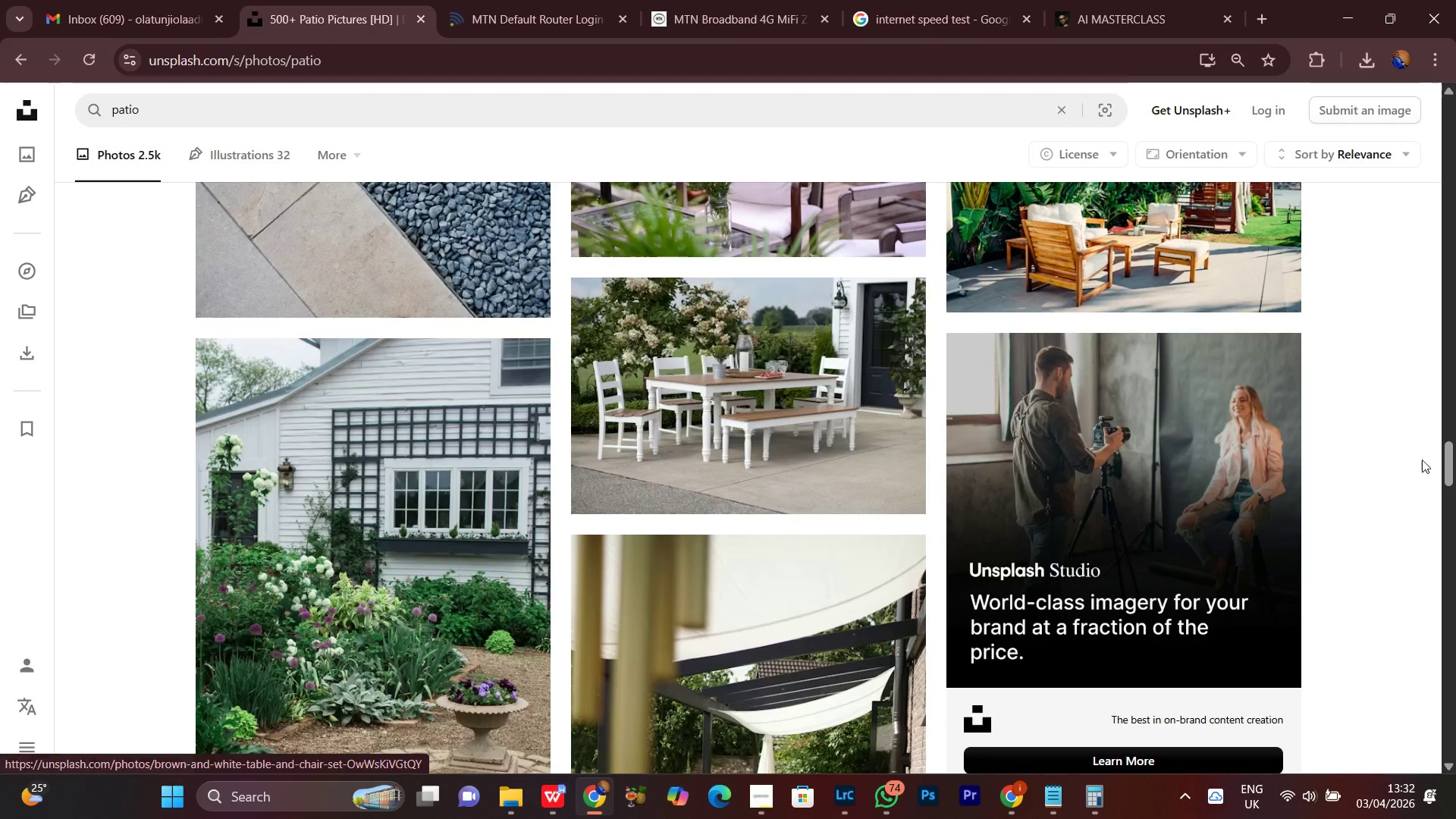 
scroll: coordinate [1408, 479], scroll_direction: up, amount: 6.0
 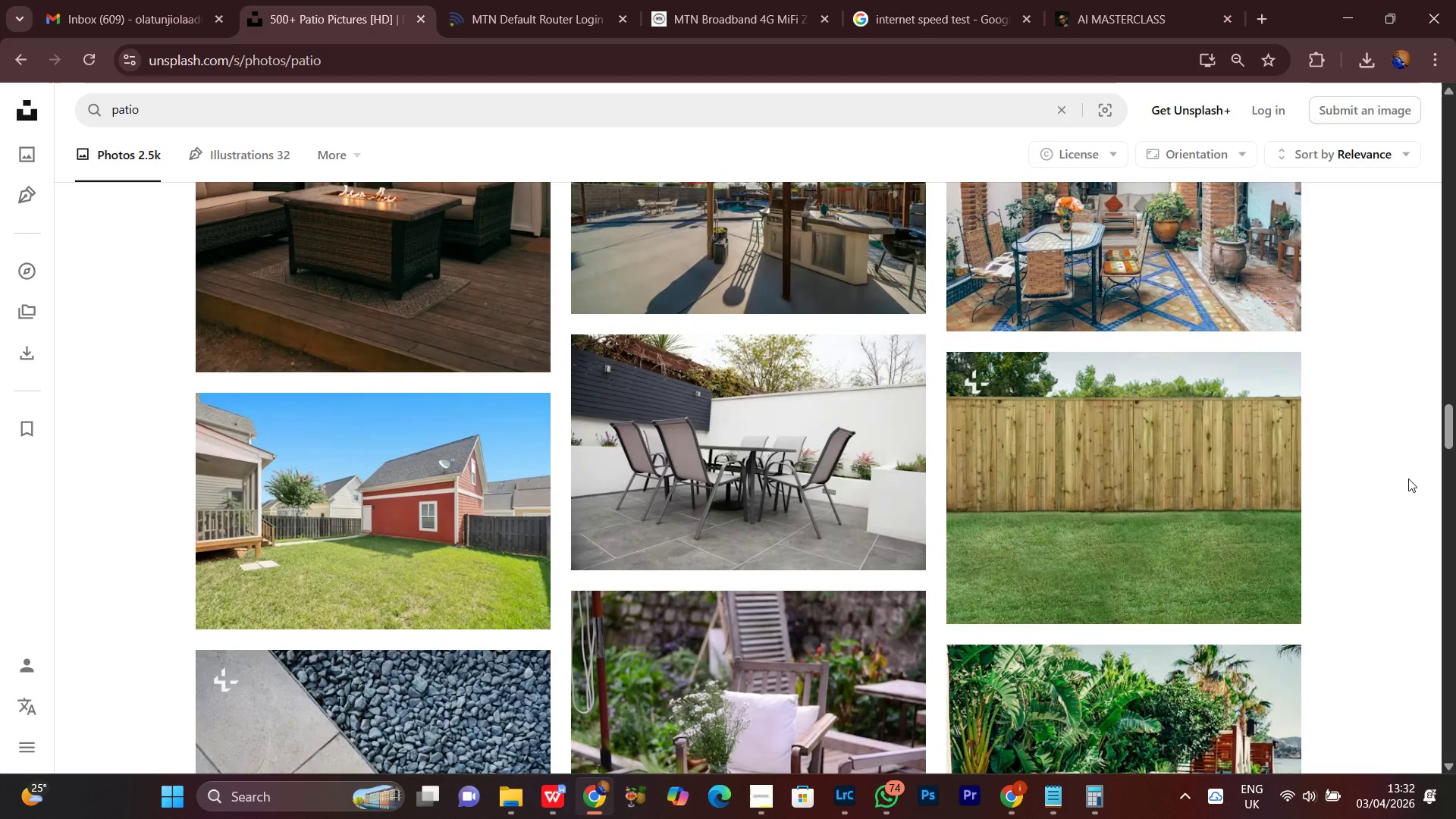 
scroll: coordinate [1408, 479], scroll_direction: down, amount: 7.0
 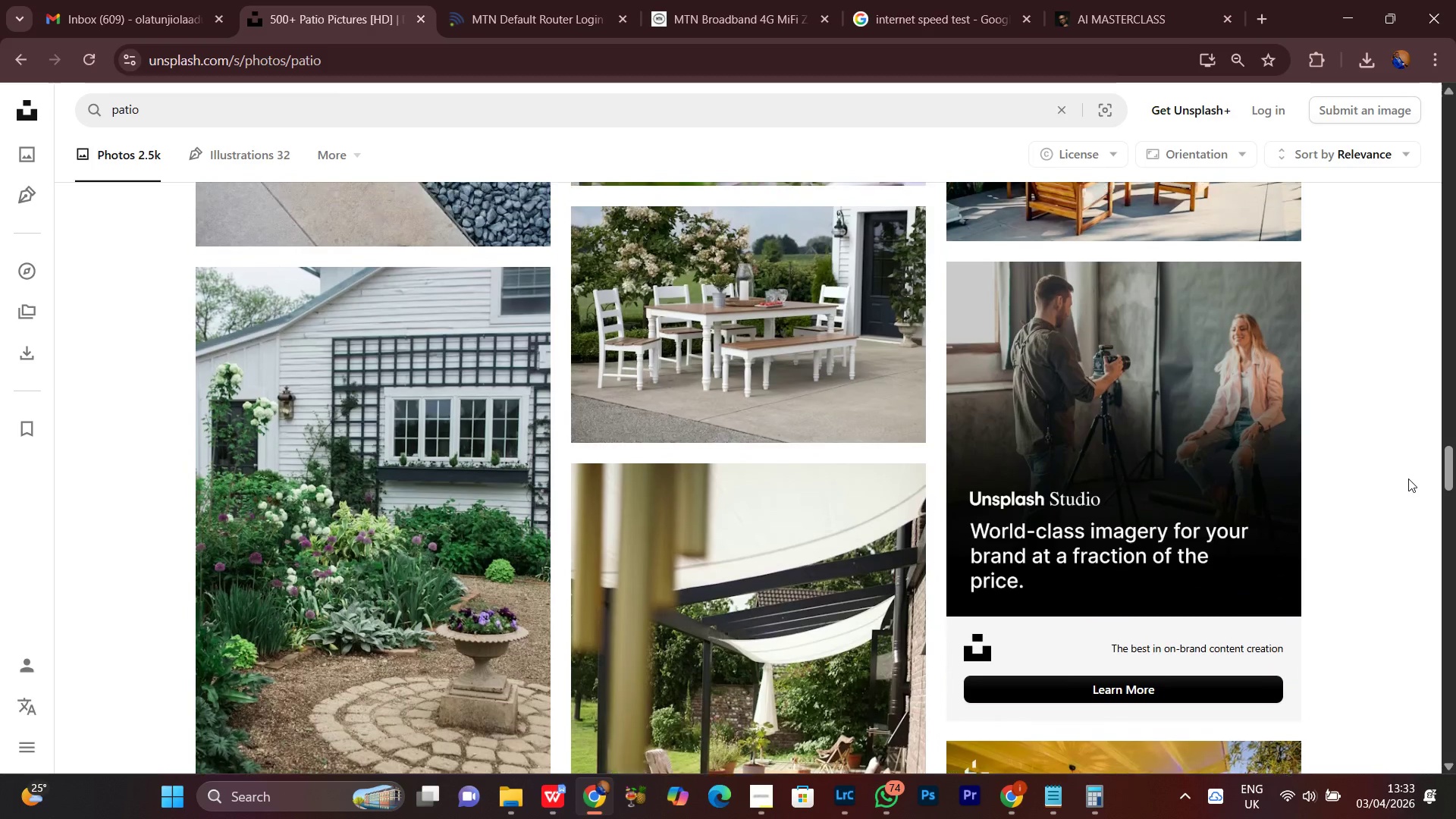 
scroll: coordinate [1408, 479], scroll_direction: up, amount: 2.0
 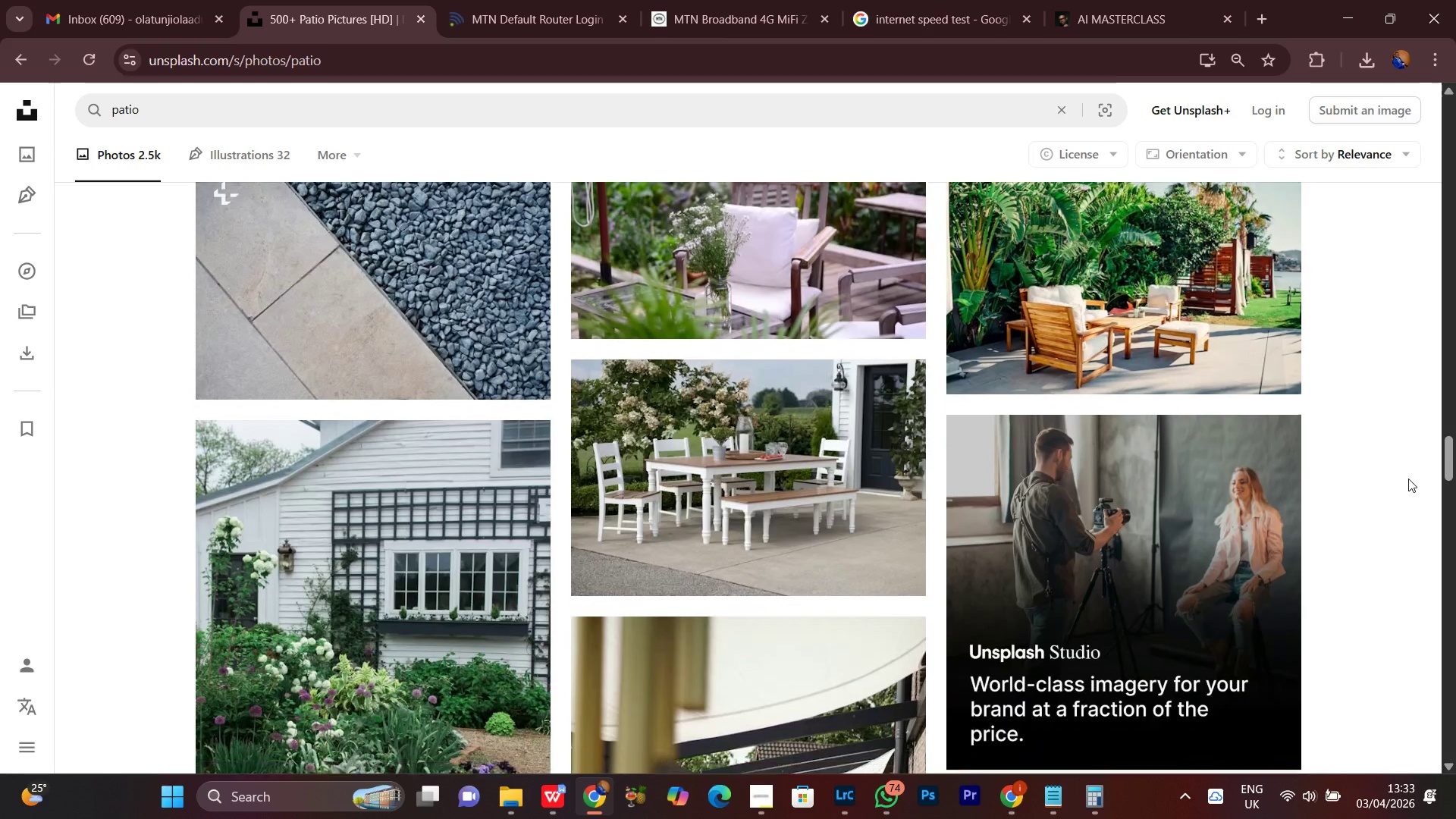 
scroll: coordinate [1408, 479], scroll_direction: down, amount: 3.0
 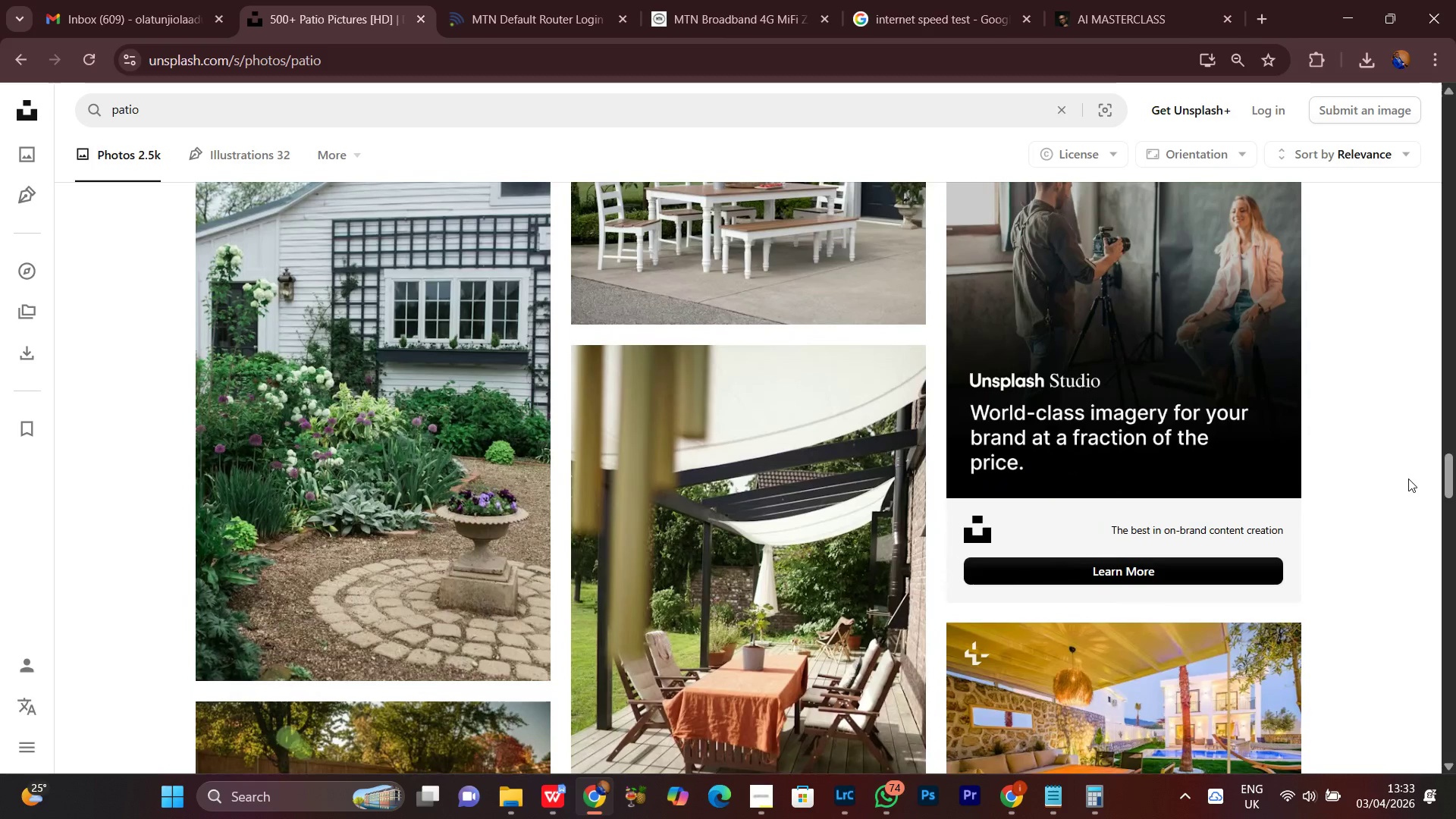 
scroll: coordinate [1408, 479], scroll_direction: up, amount: 7.0
 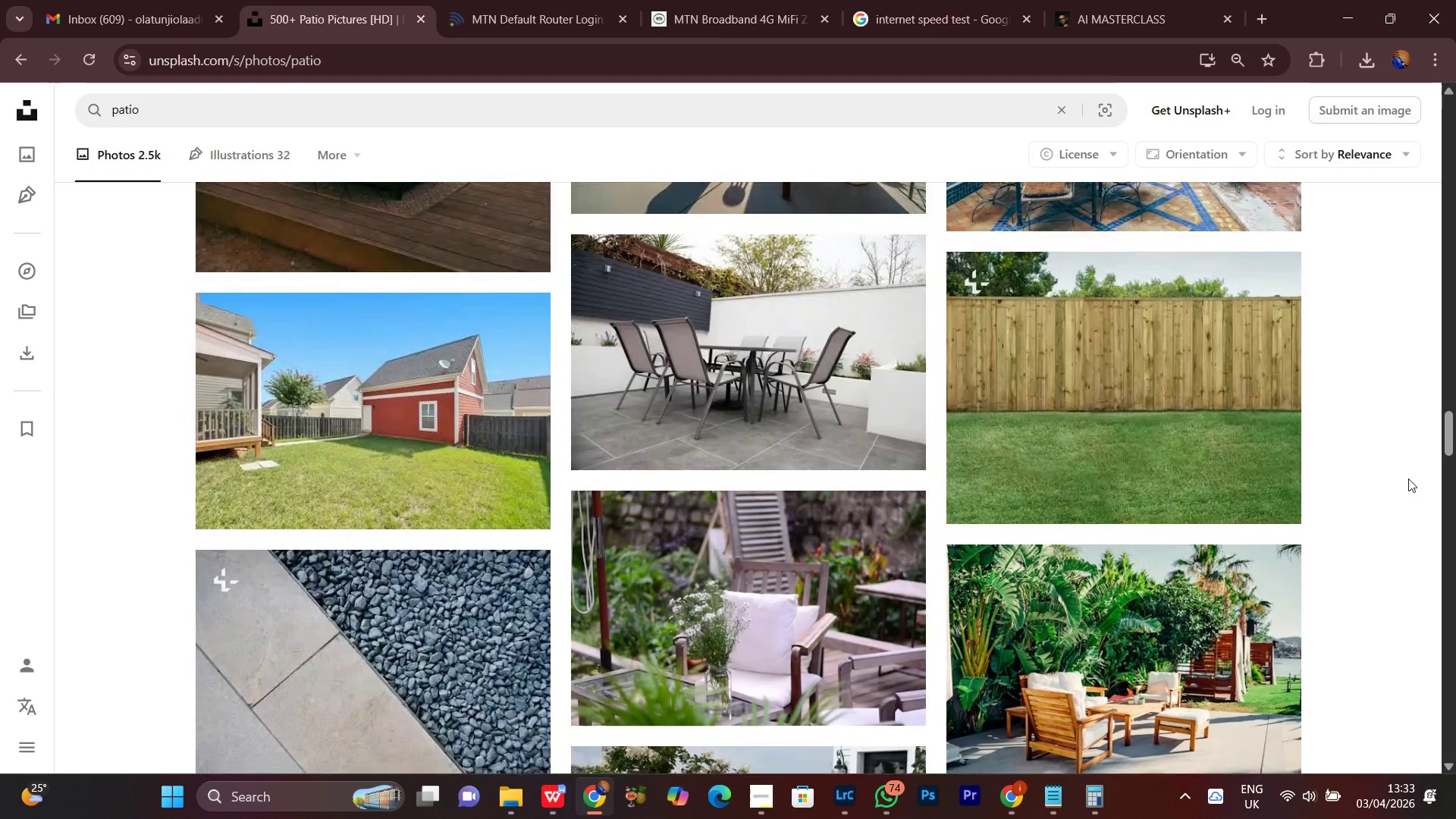 
scroll: coordinate [1408, 479], scroll_direction: down, amount: 2.0
 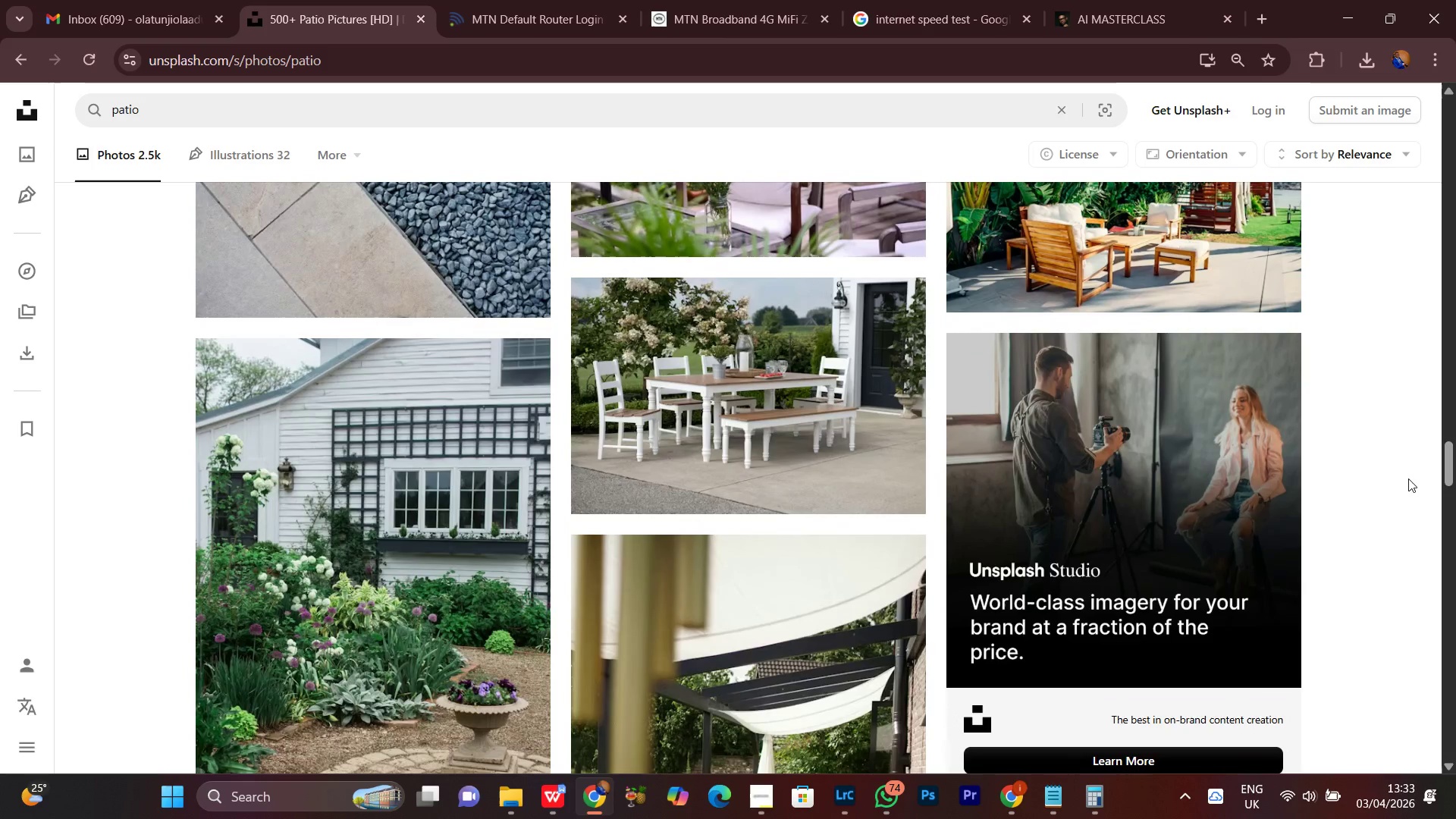 
scroll: coordinate [1408, 479], scroll_direction: none, amount: 0.0
 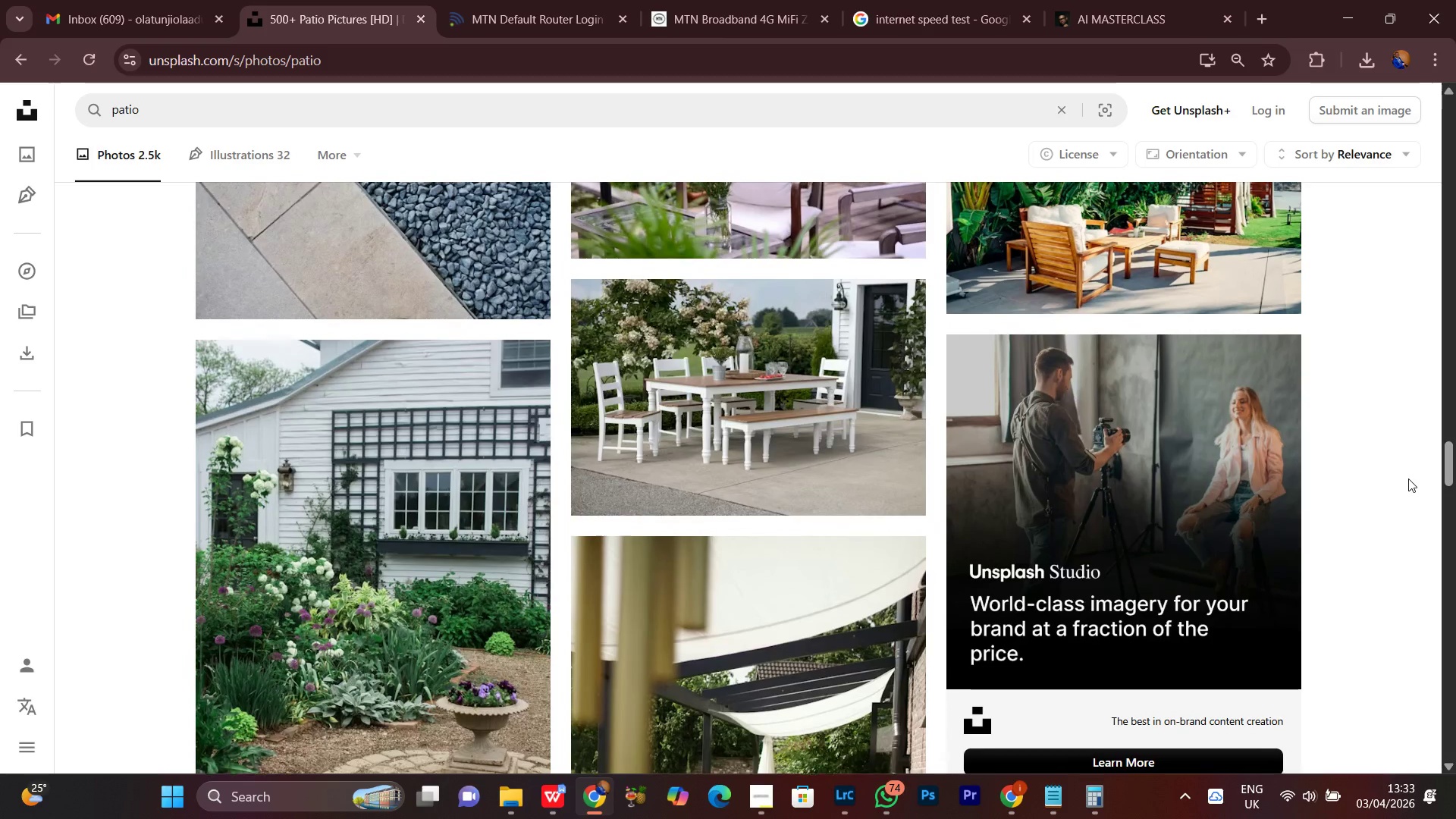 
scroll: coordinate [1408, 479], scroll_direction: up, amount: 1.0
 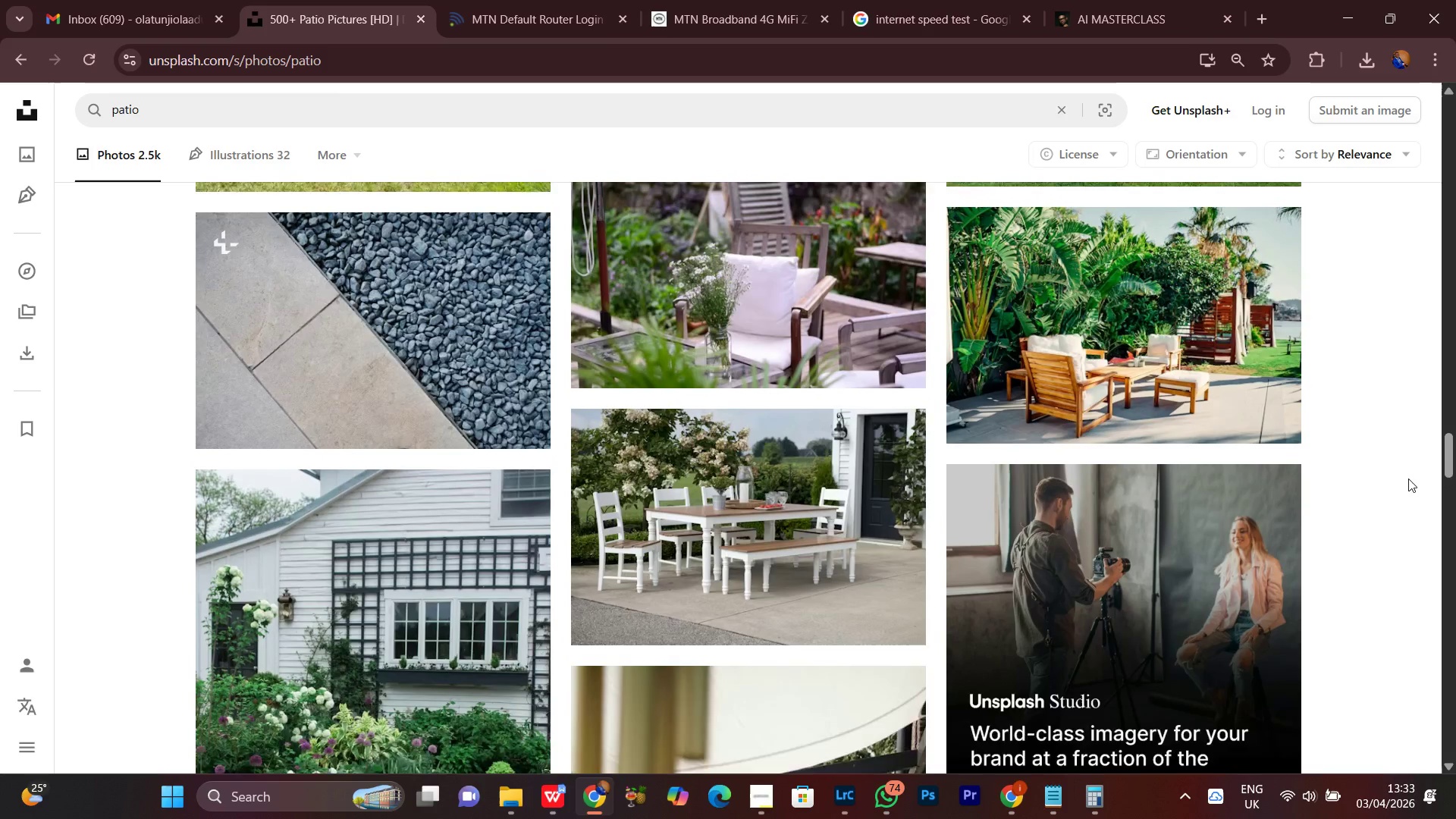 
scroll: coordinate [1408, 479], scroll_direction: none, amount: 0.0
 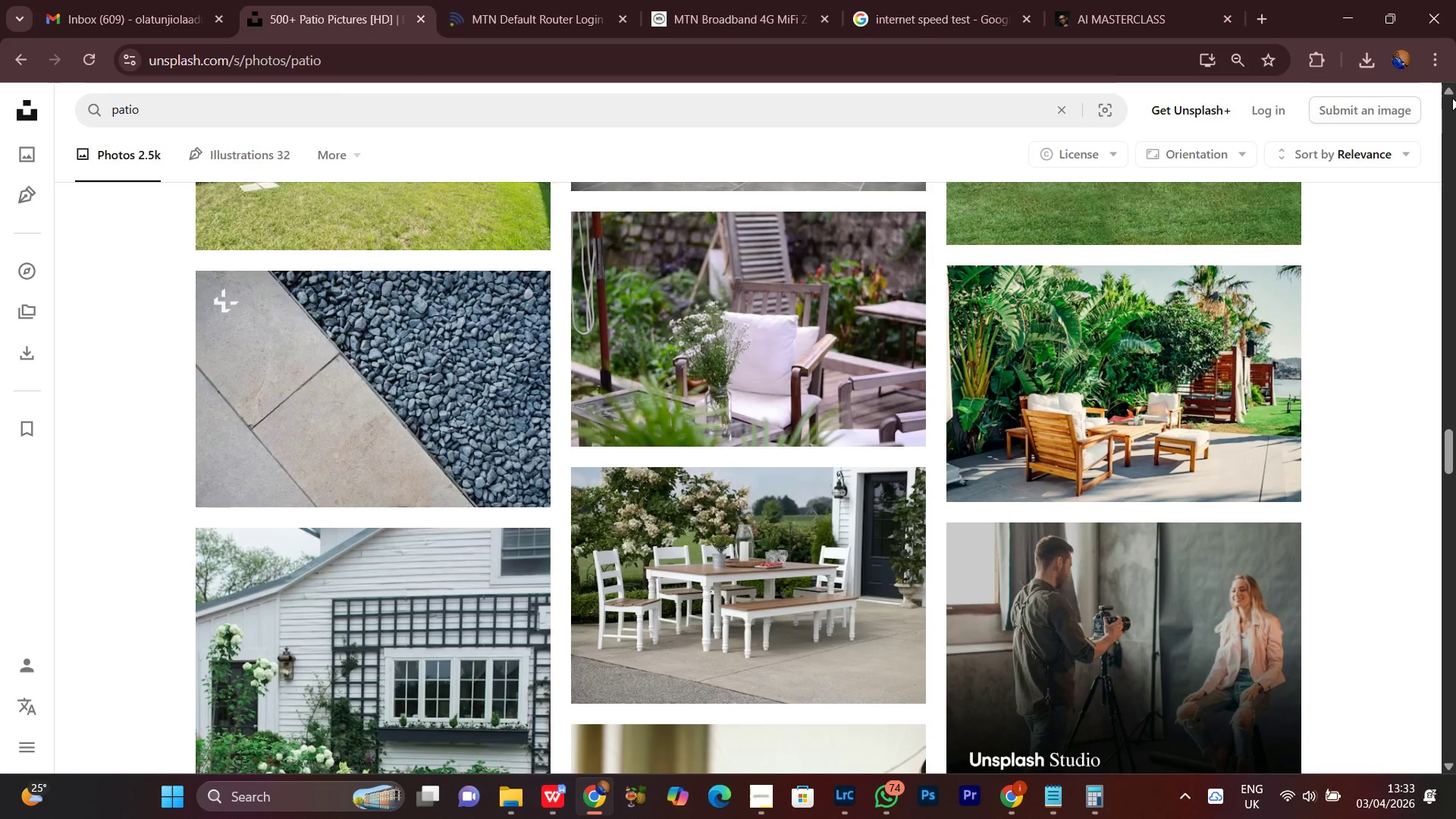 
left_click([1452, 89])
 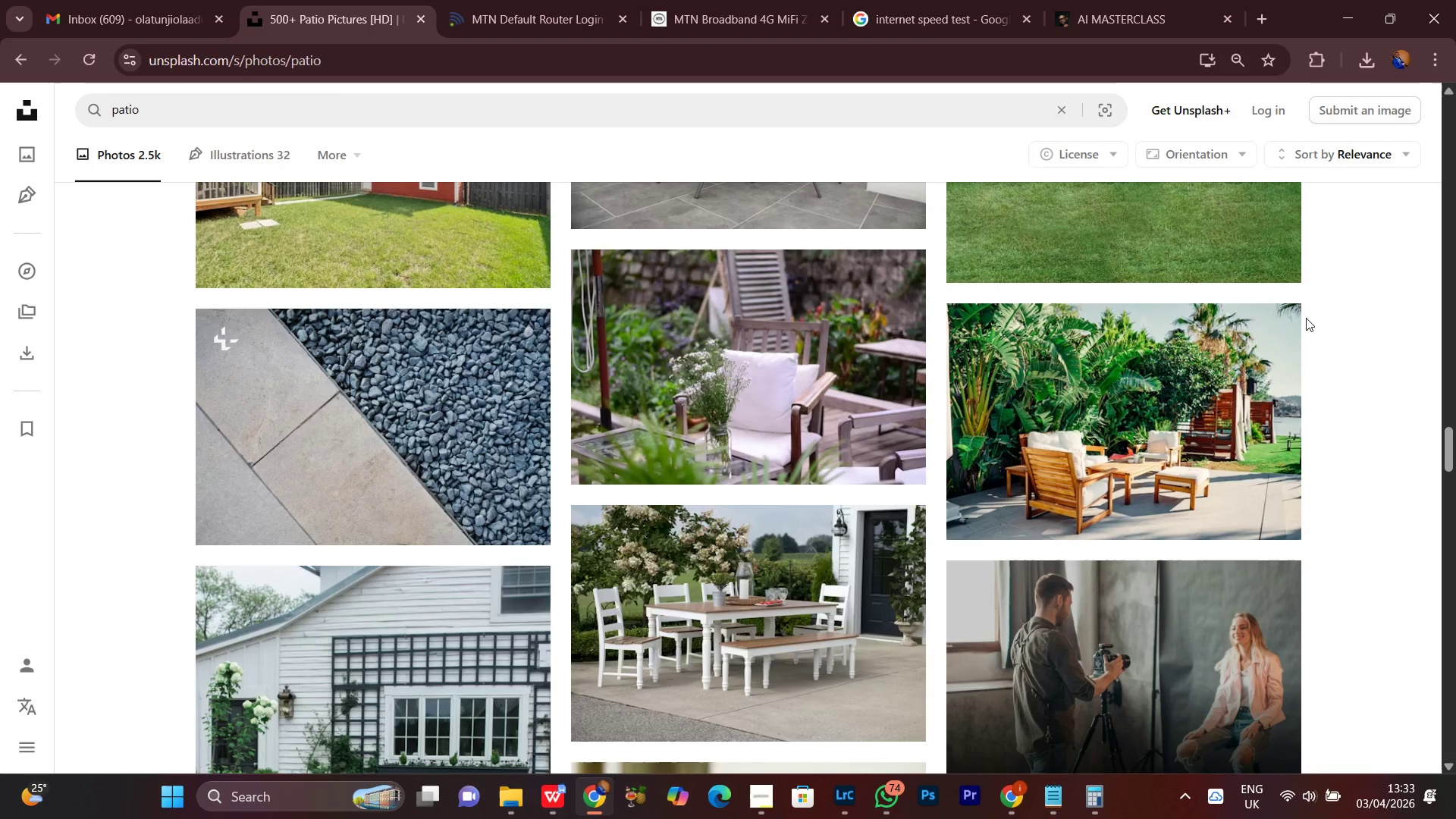 
scroll: coordinate [1306, 318], scroll_direction: down, amount: 4.0
 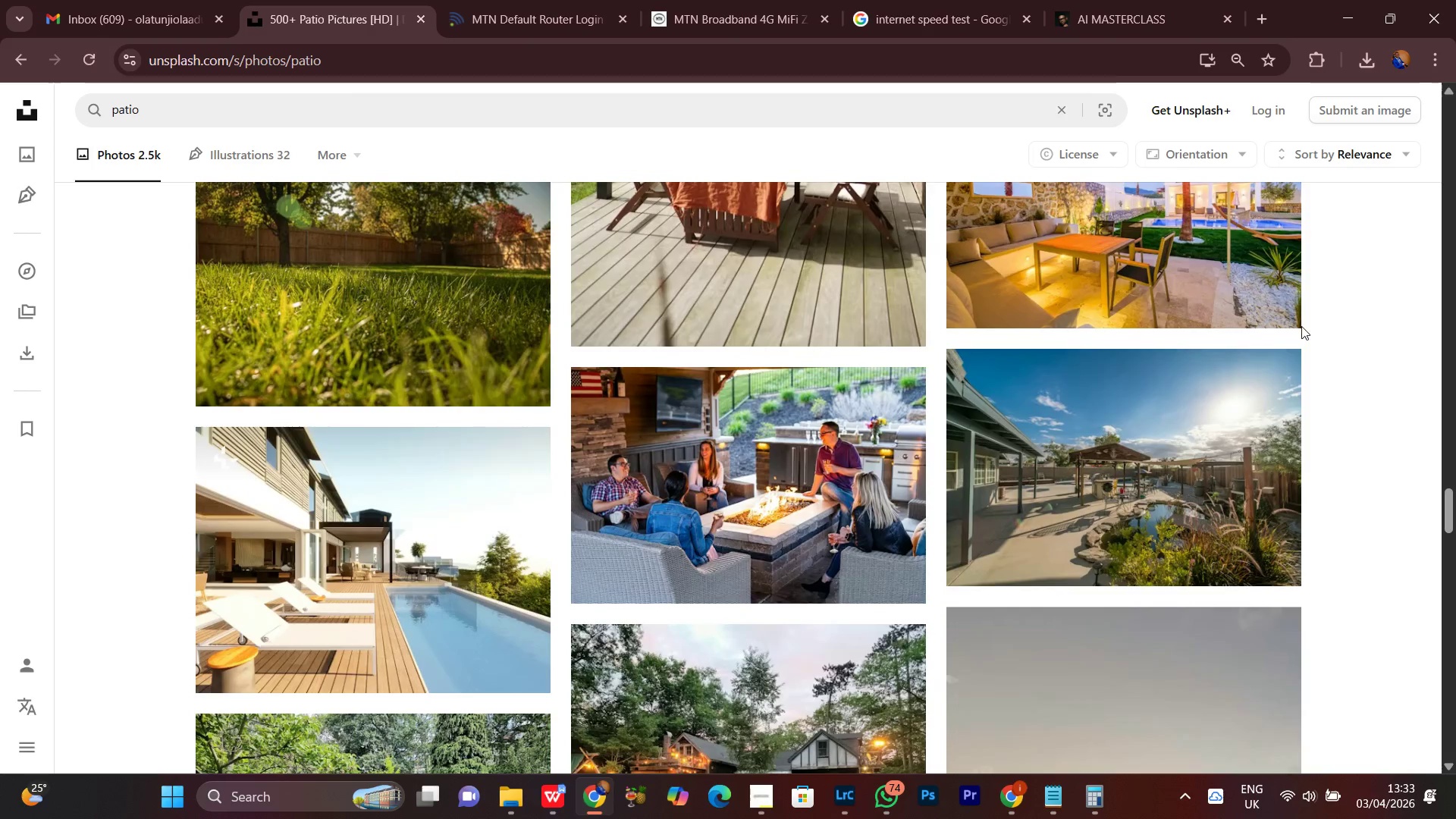 
scroll: coordinate [1301, 326], scroll_direction: up, amount: 1.0
 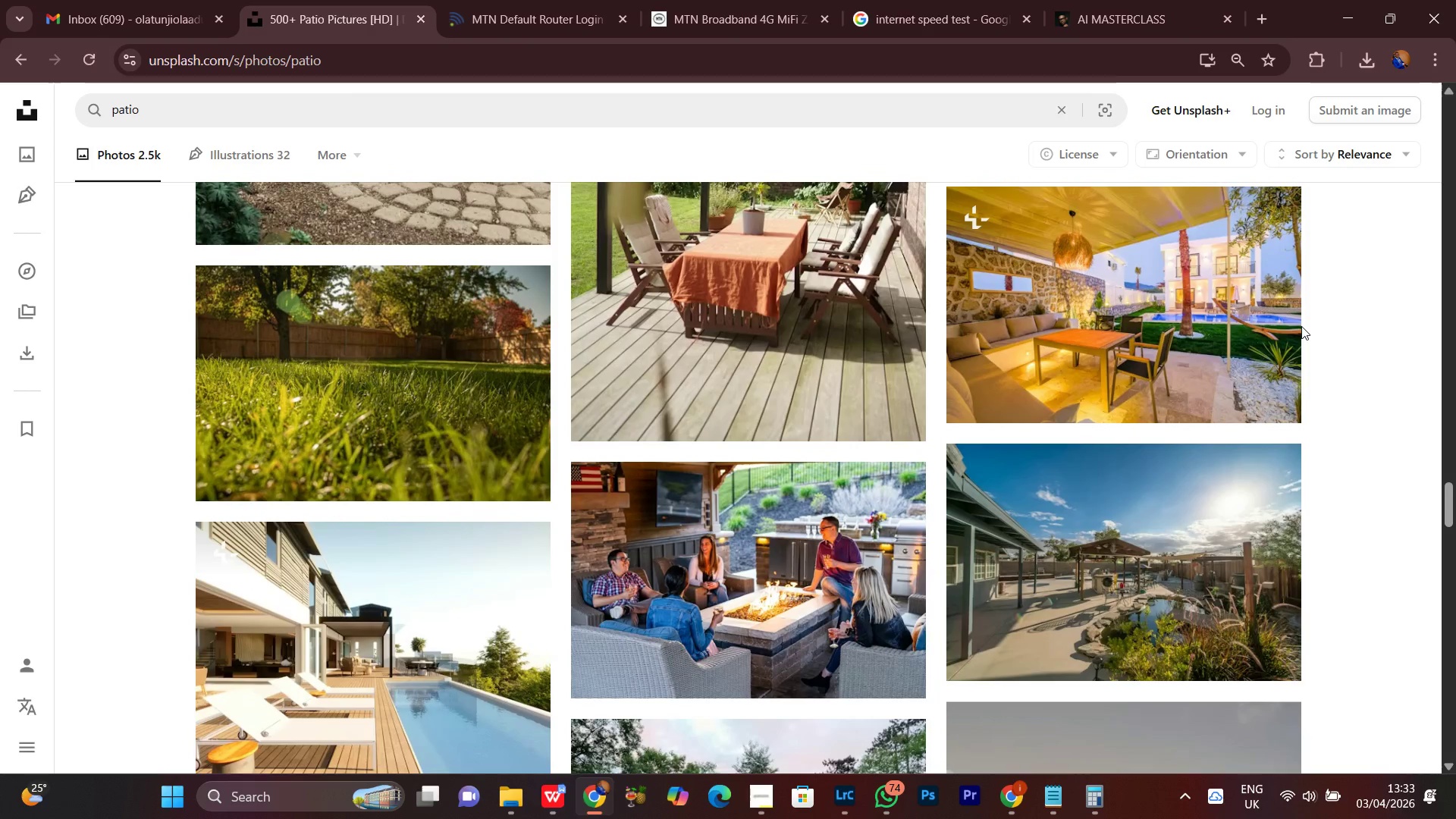 
scroll: coordinate [1301, 326], scroll_direction: down, amount: 1.0
 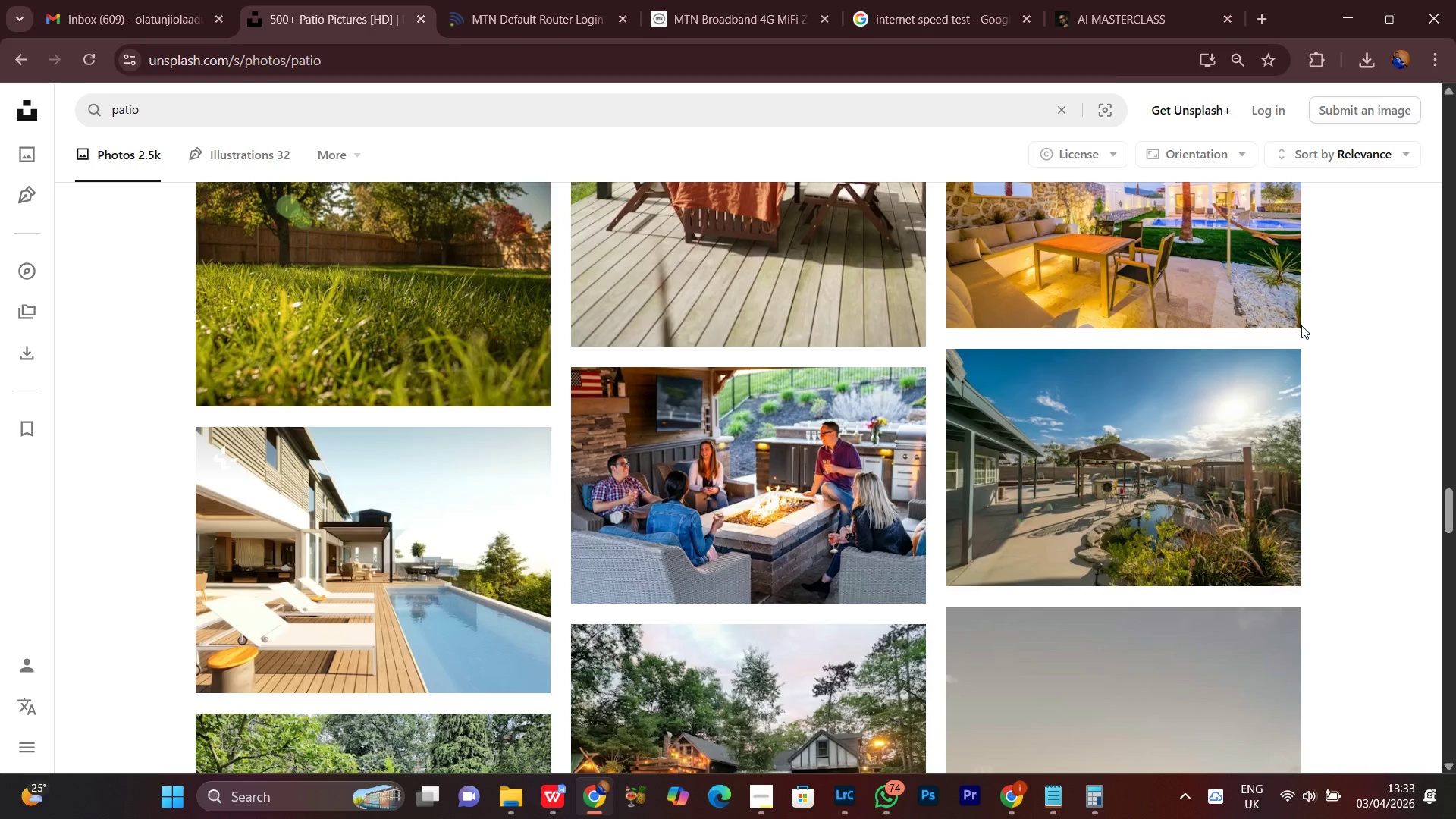 
wait(14.07)
 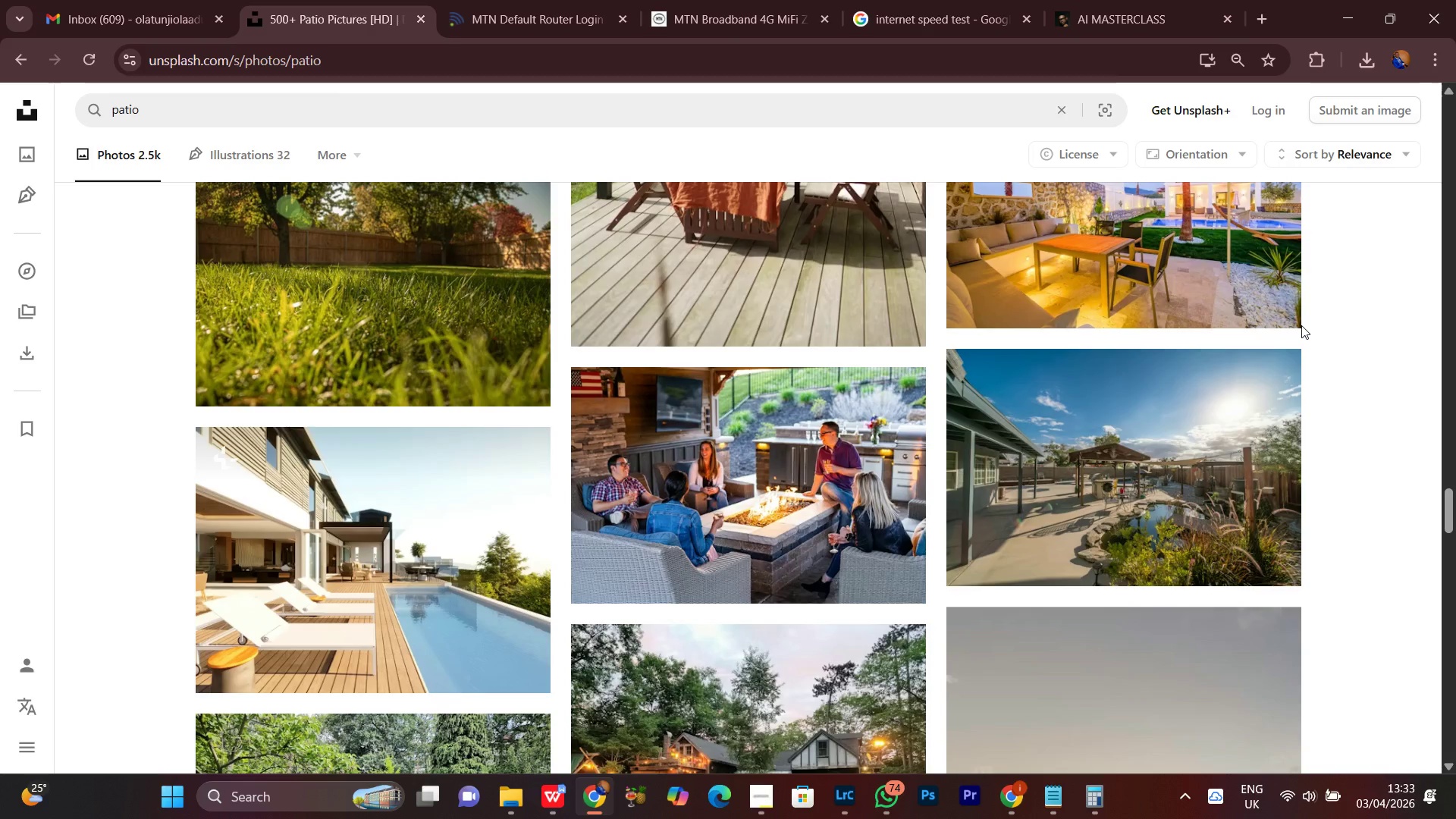 
scroll: coordinate [1329, 365], scroll_direction: down, amount: 3.0
 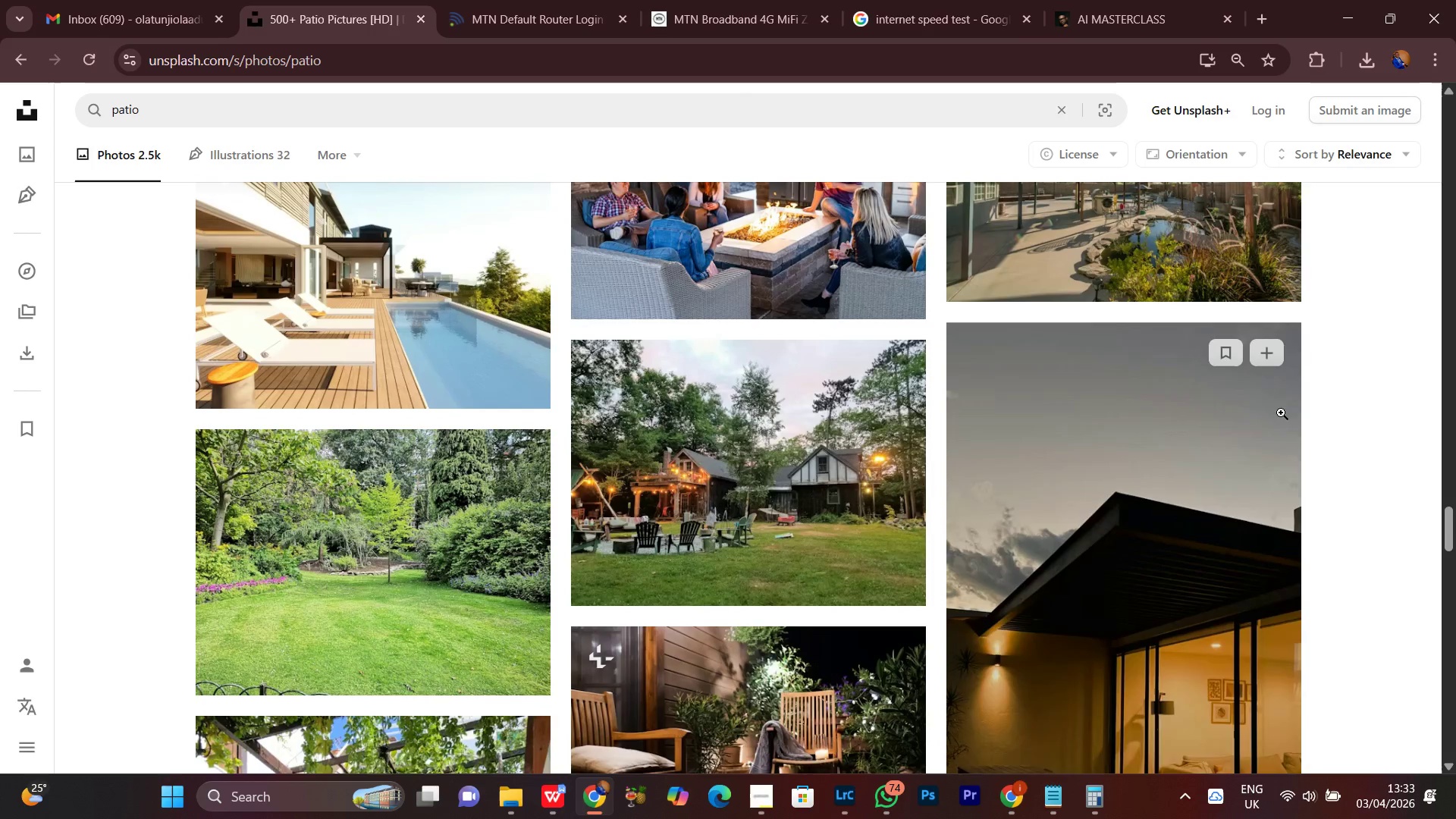 
mouse_move([1282, 385])
 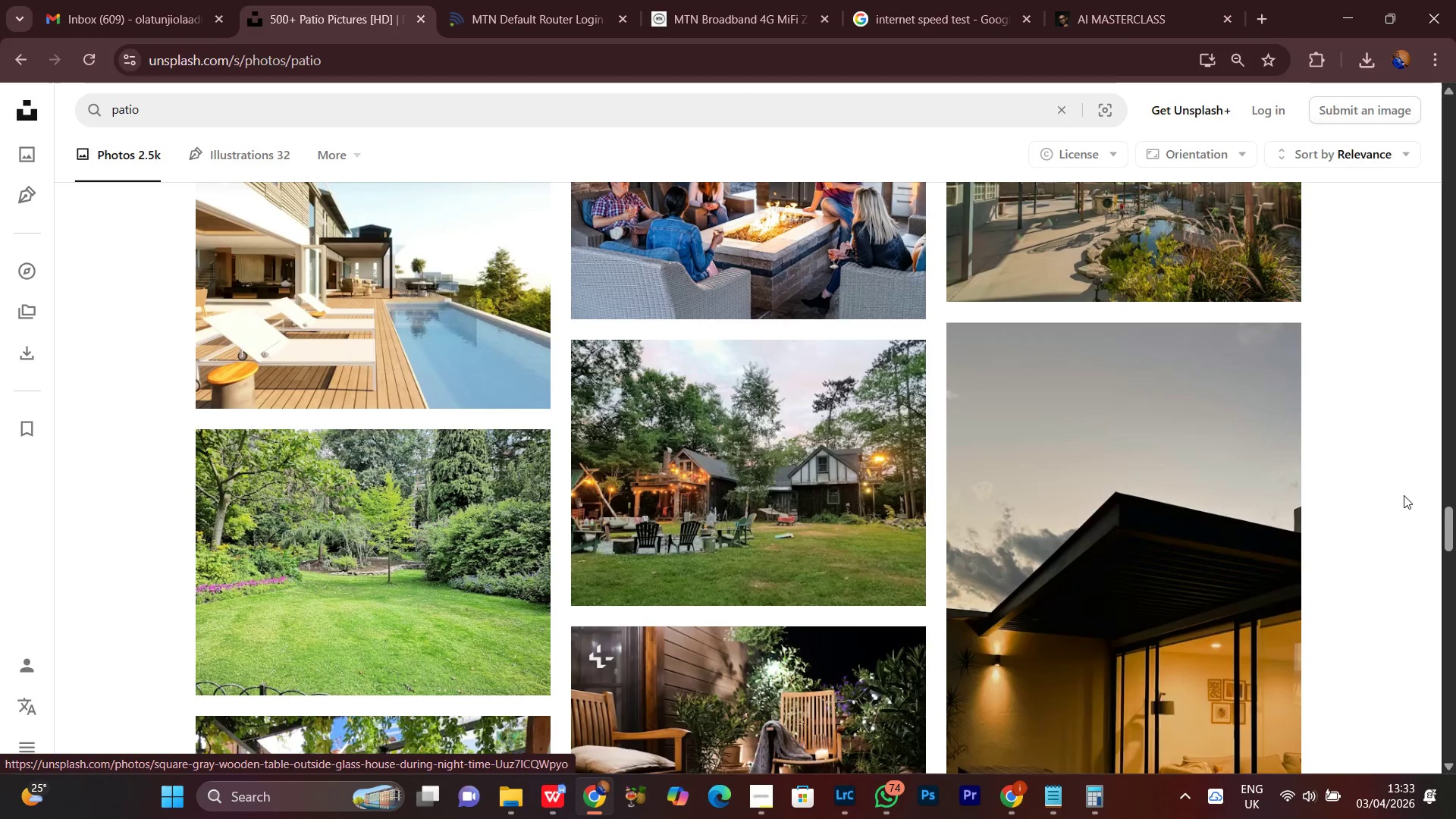 
scroll: coordinate [1410, 504], scroll_direction: down, amount: 1.0
 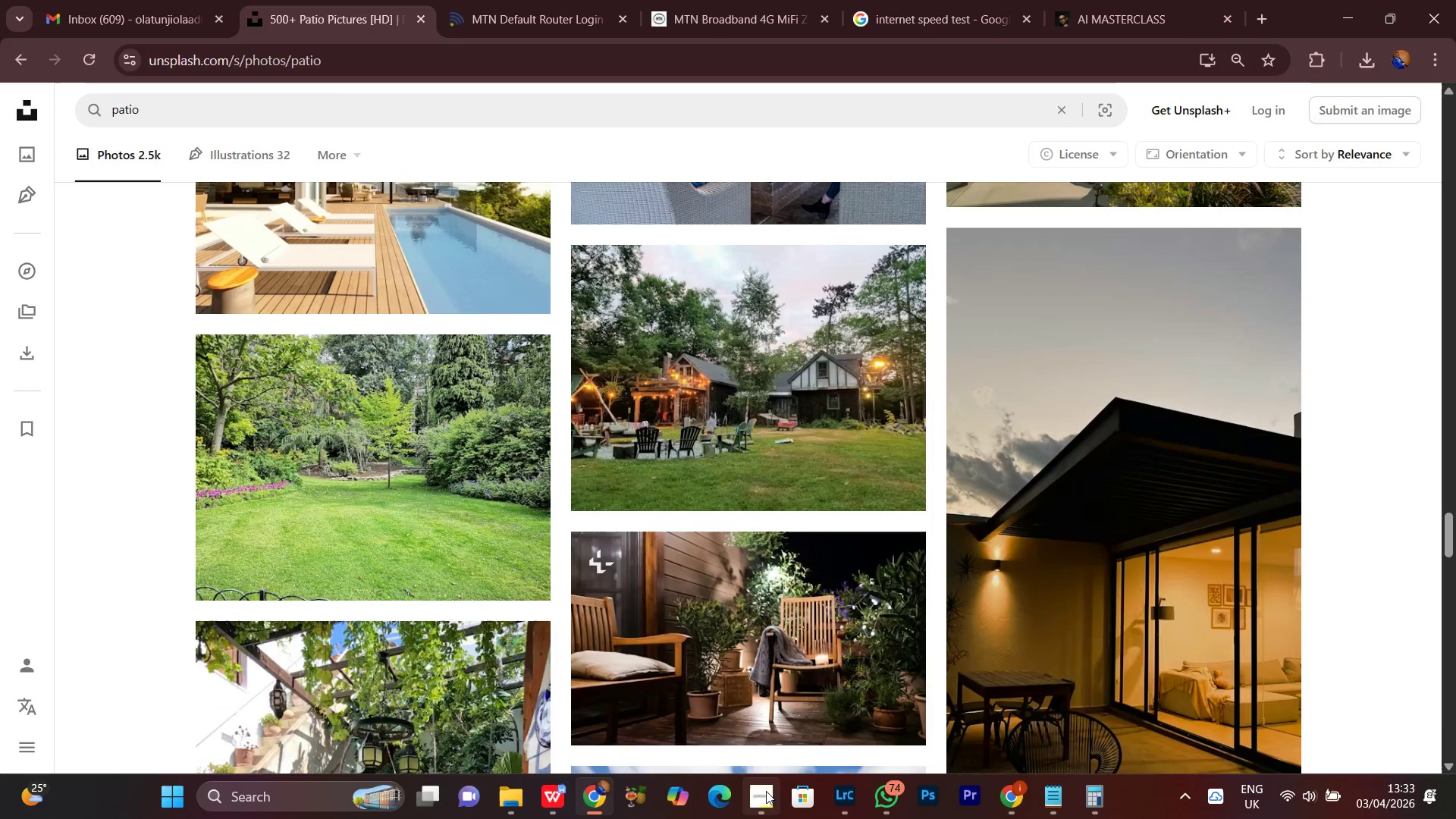 
left_click([766, 801])